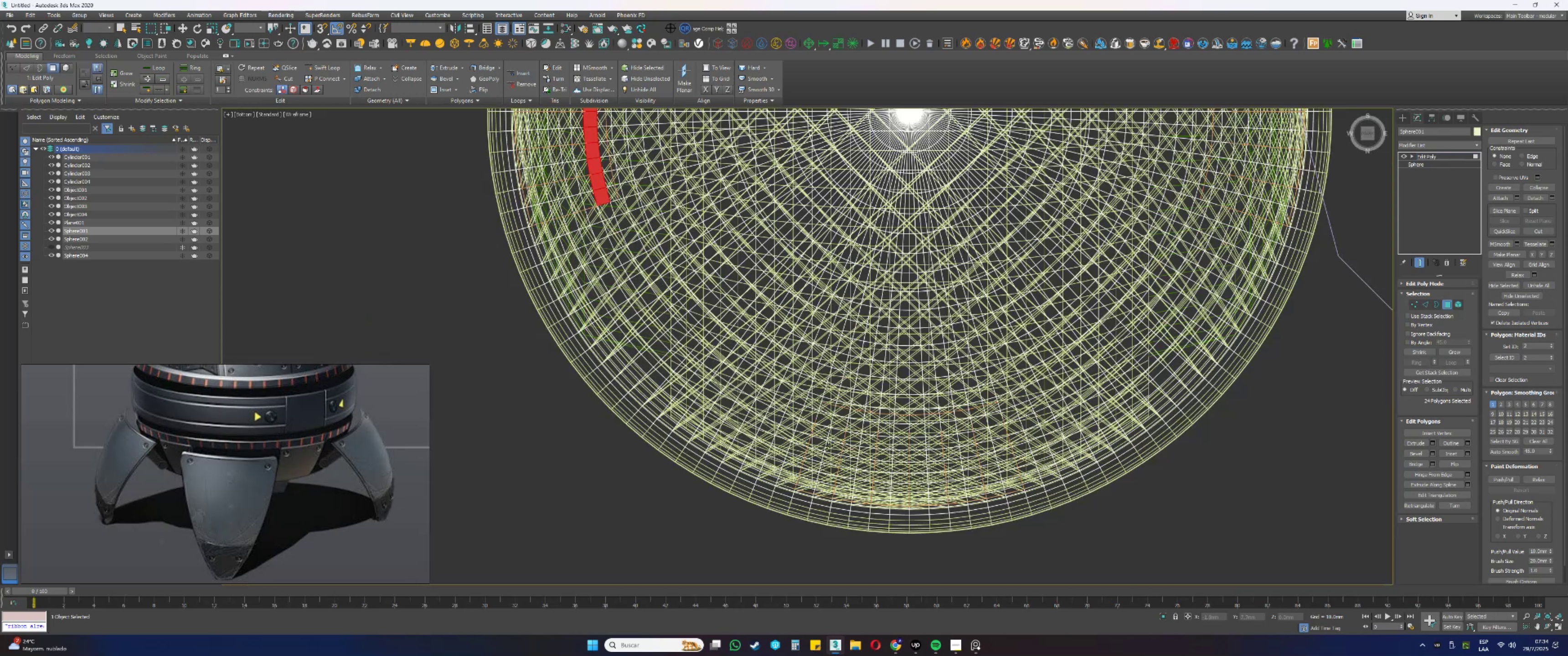 
hold_key(key=ShiftLeft, duration=1.5)
left_click([819, 433])
 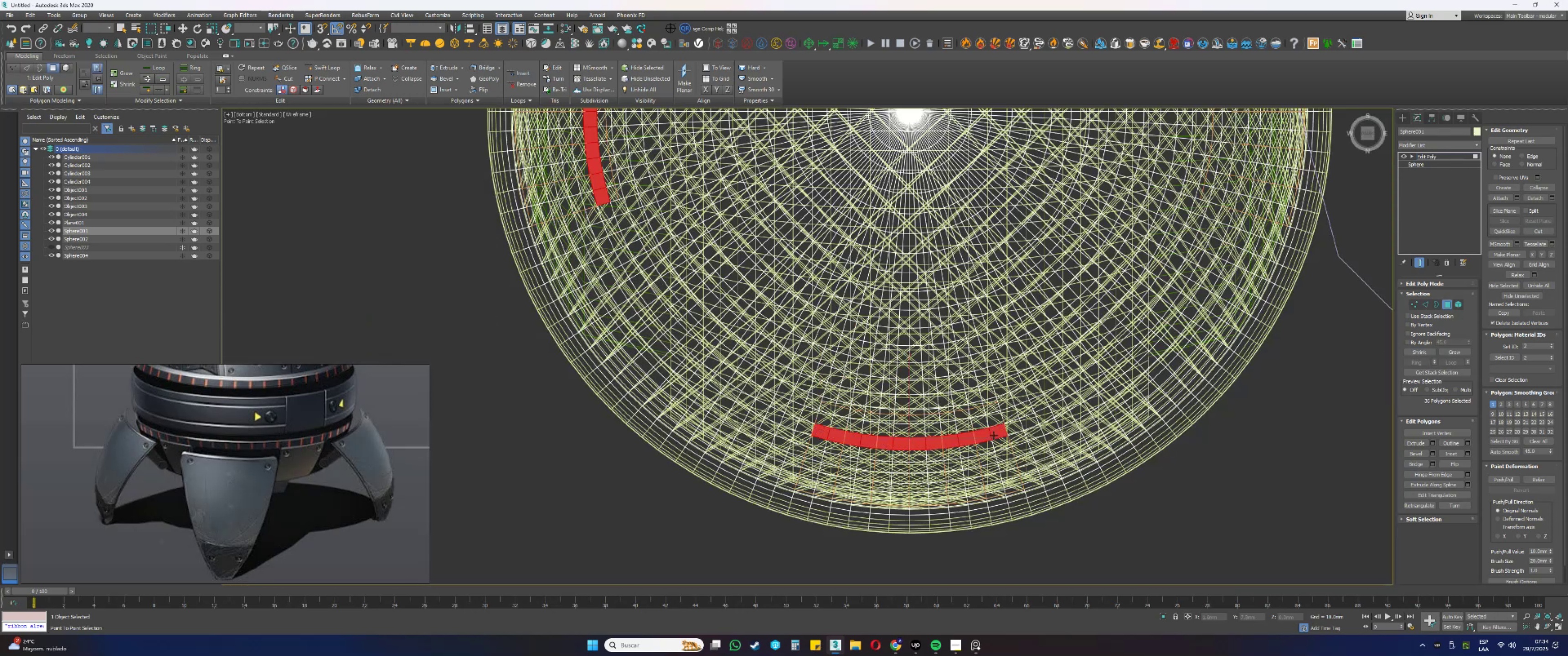 
key(Shift+ShiftLeft)
 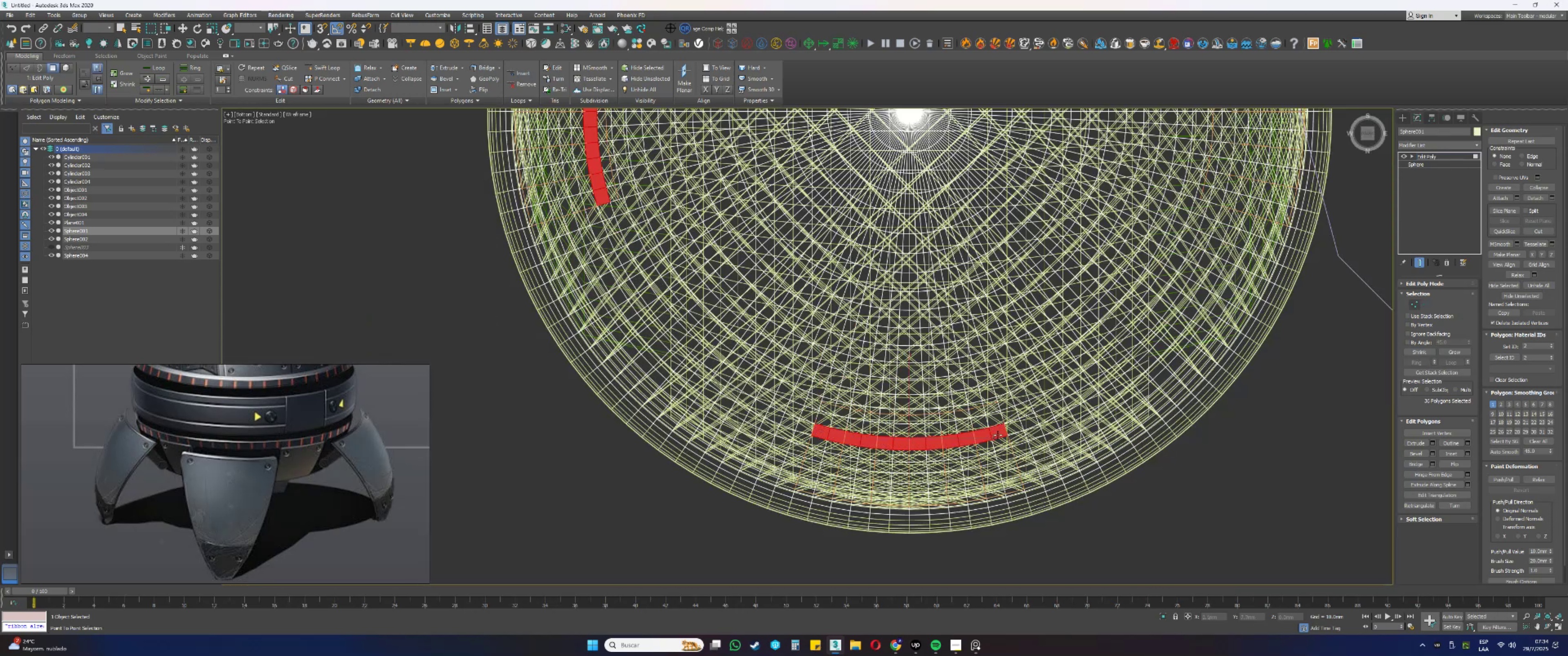 
left_click([998, 435])
 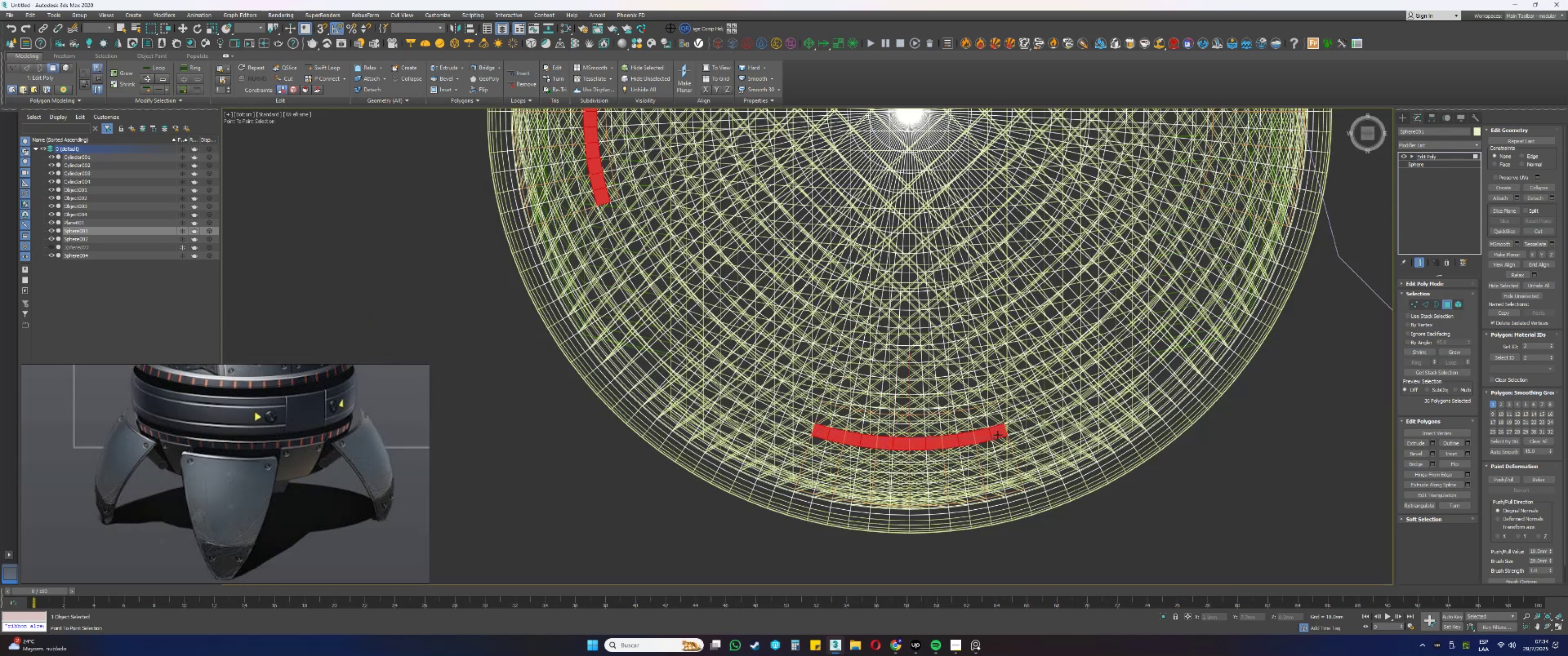 
key(Shift+ShiftLeft)
 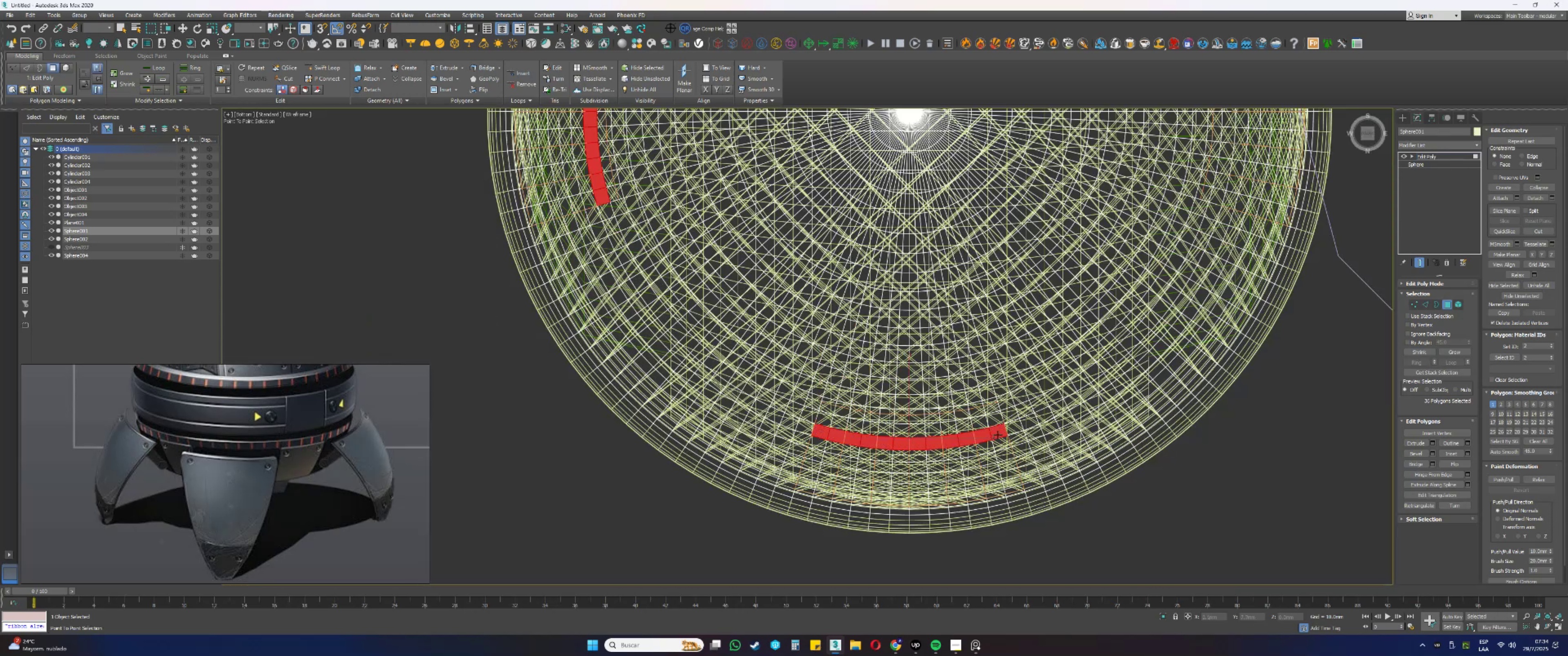 
key(Shift+ShiftLeft)
 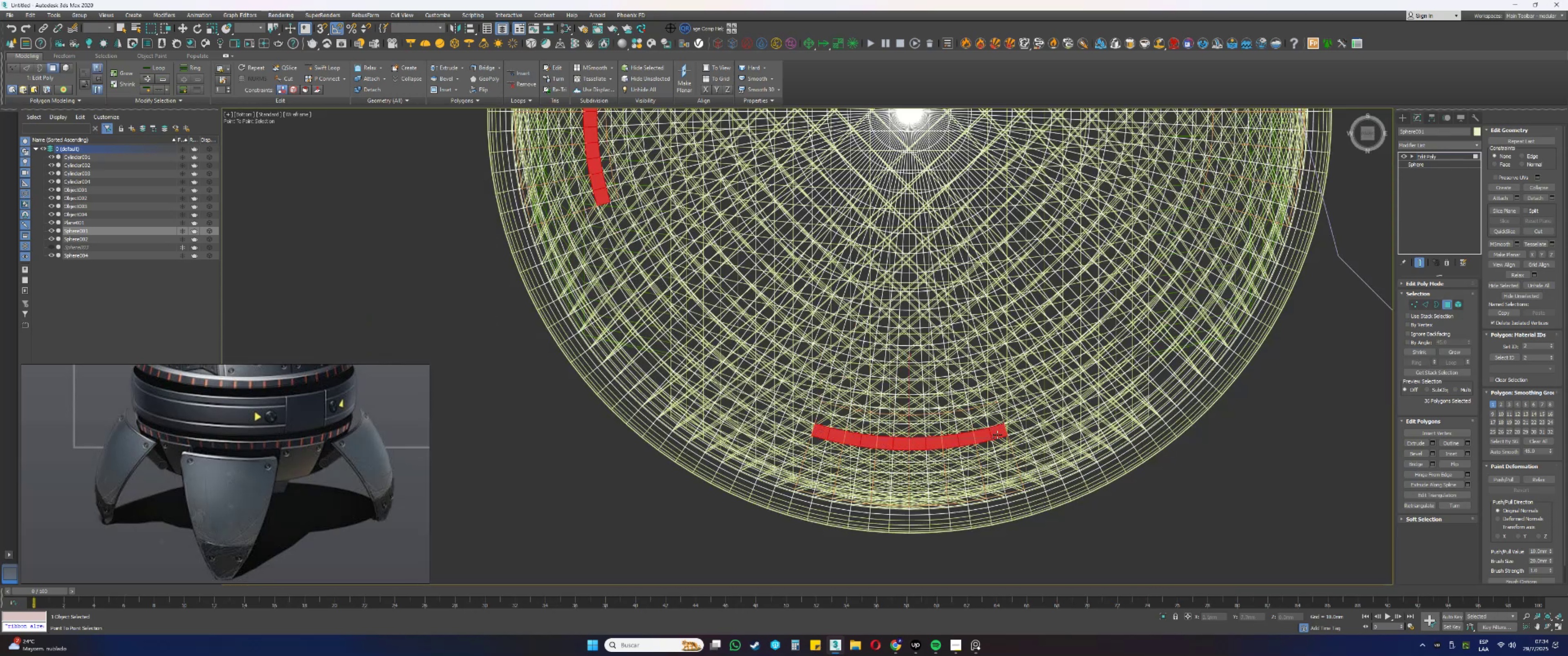 
key(F3)
 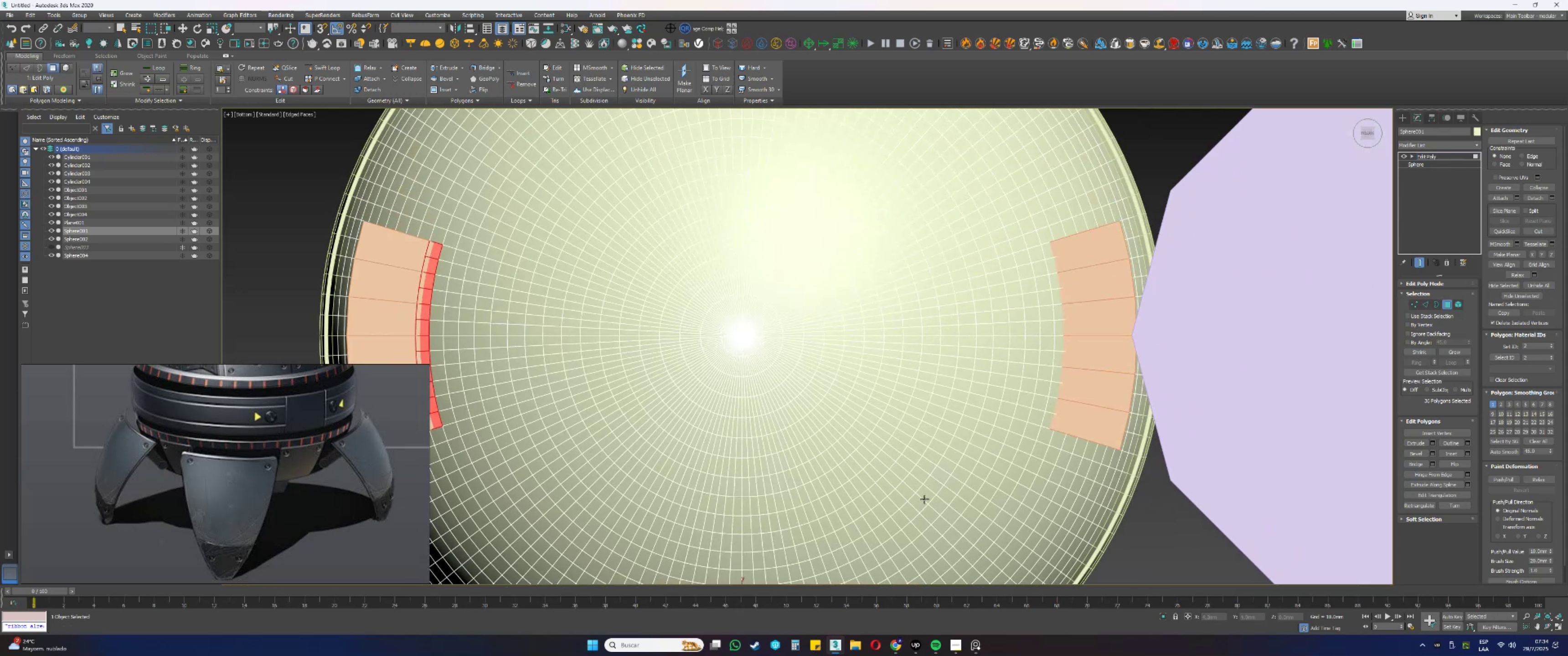 
key(F3)
 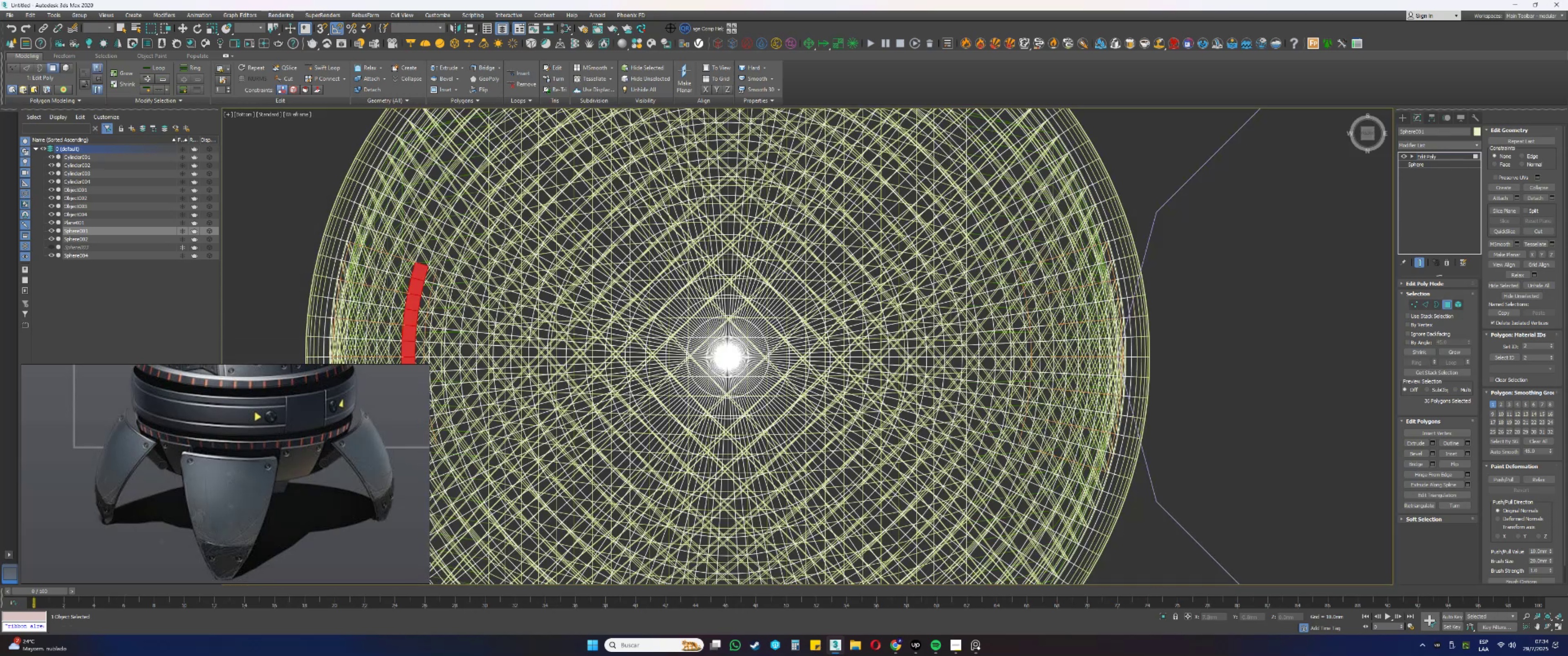 
hold_key(key=ShiftLeft, duration=1.53)
 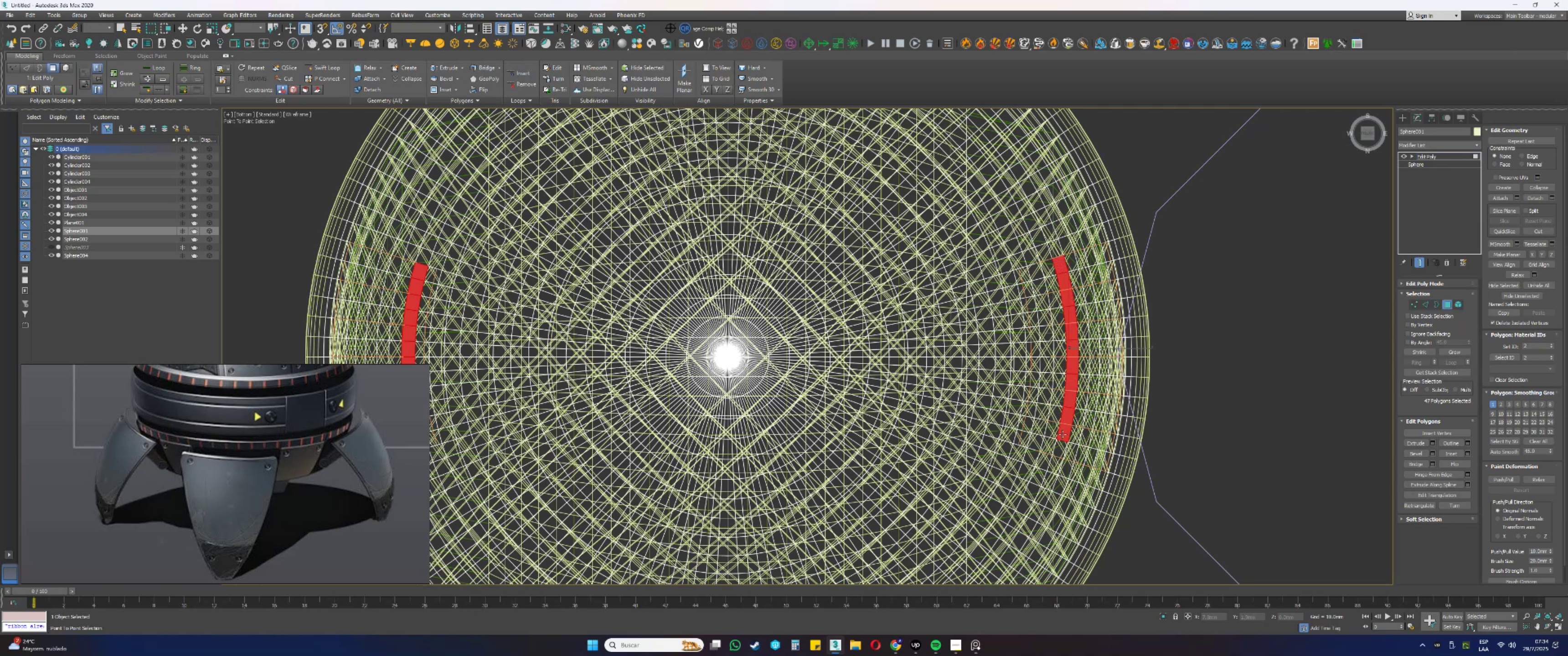 
hold_key(key=ShiftLeft, duration=0.86)
left_click([1063, 434])
 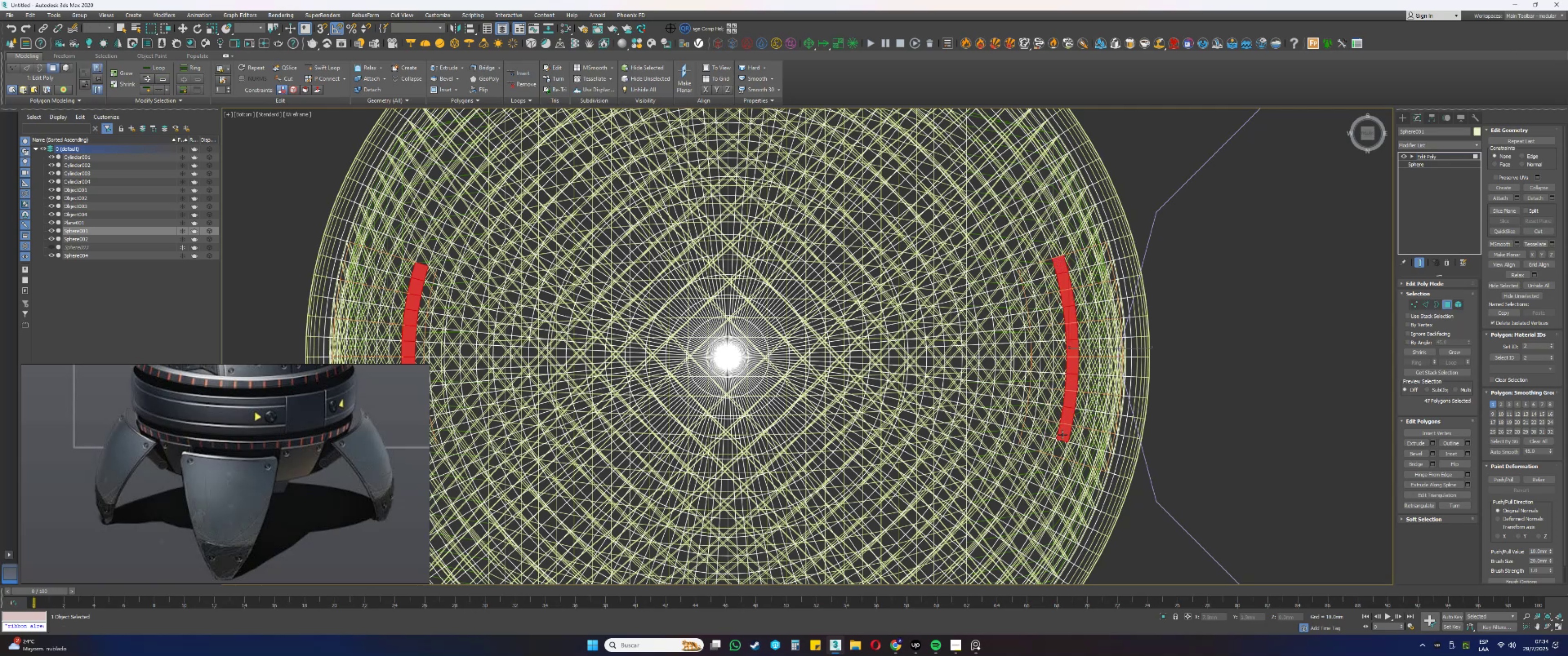 
key(Control+ControlLeft)
 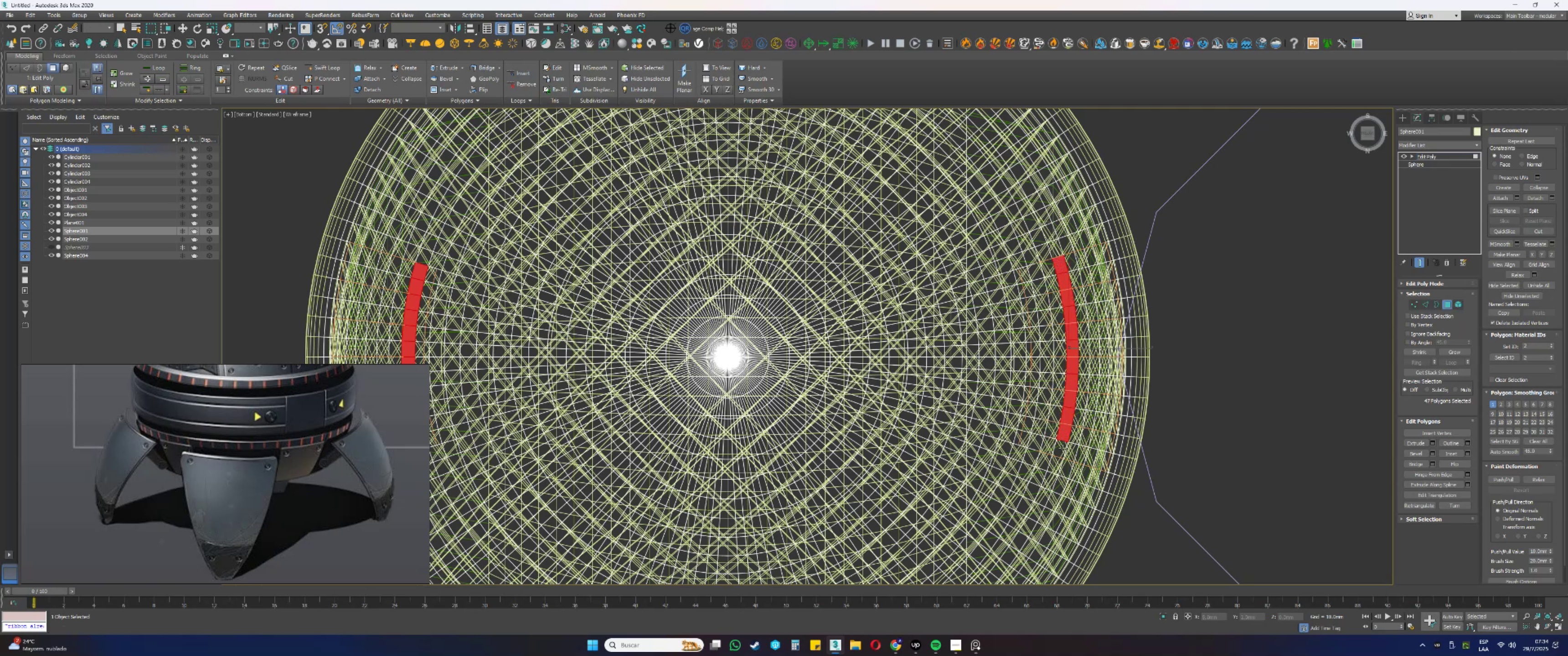 
left_click([1063, 448])
 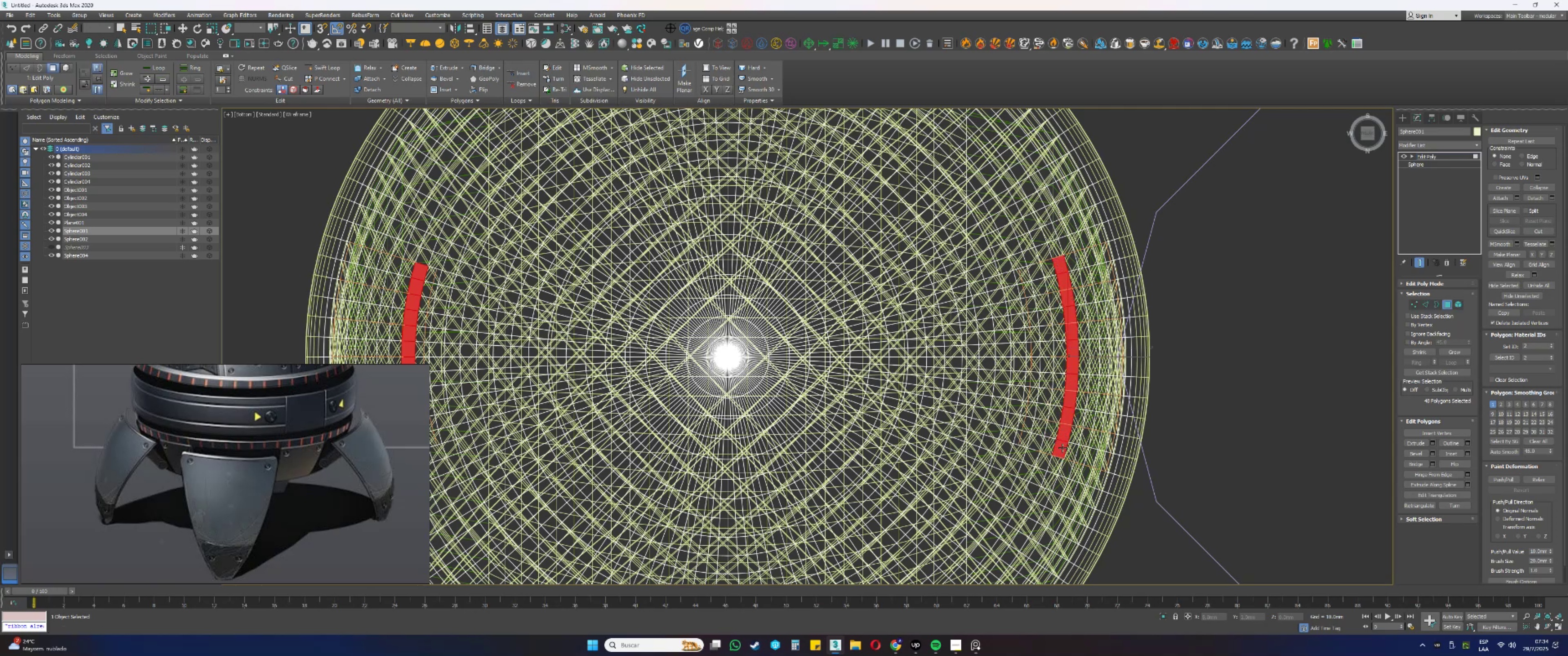 
key(F3)
 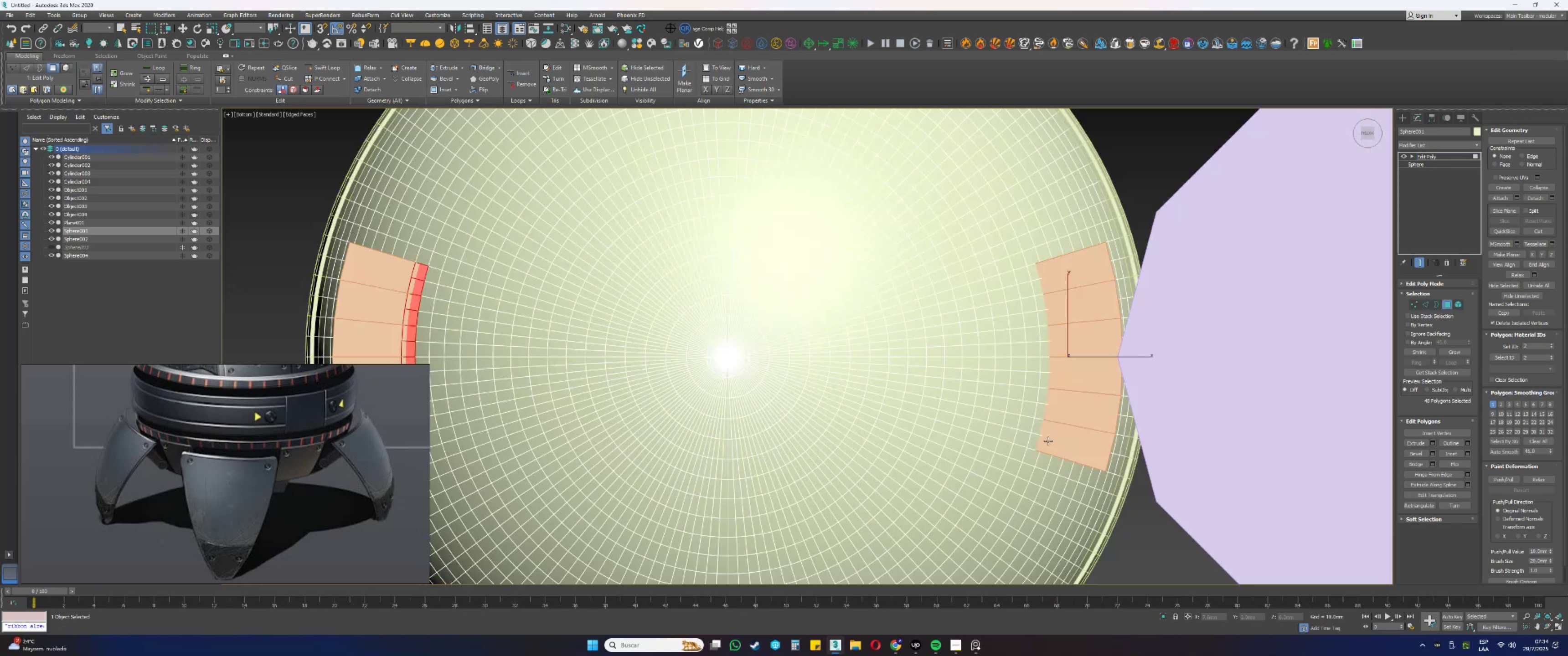 
key(F3)
 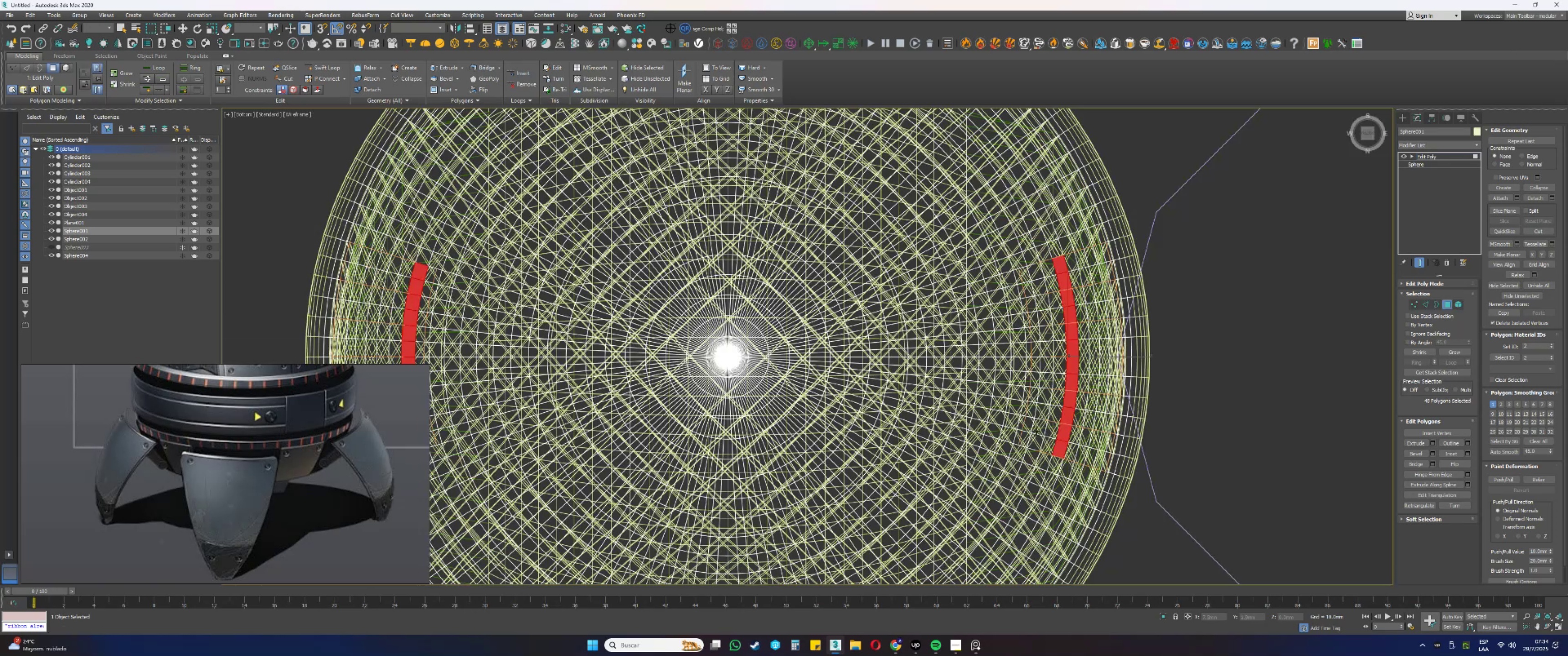 
scroll: coordinate [1036, 431], scroll_direction: down, amount: 1.0
 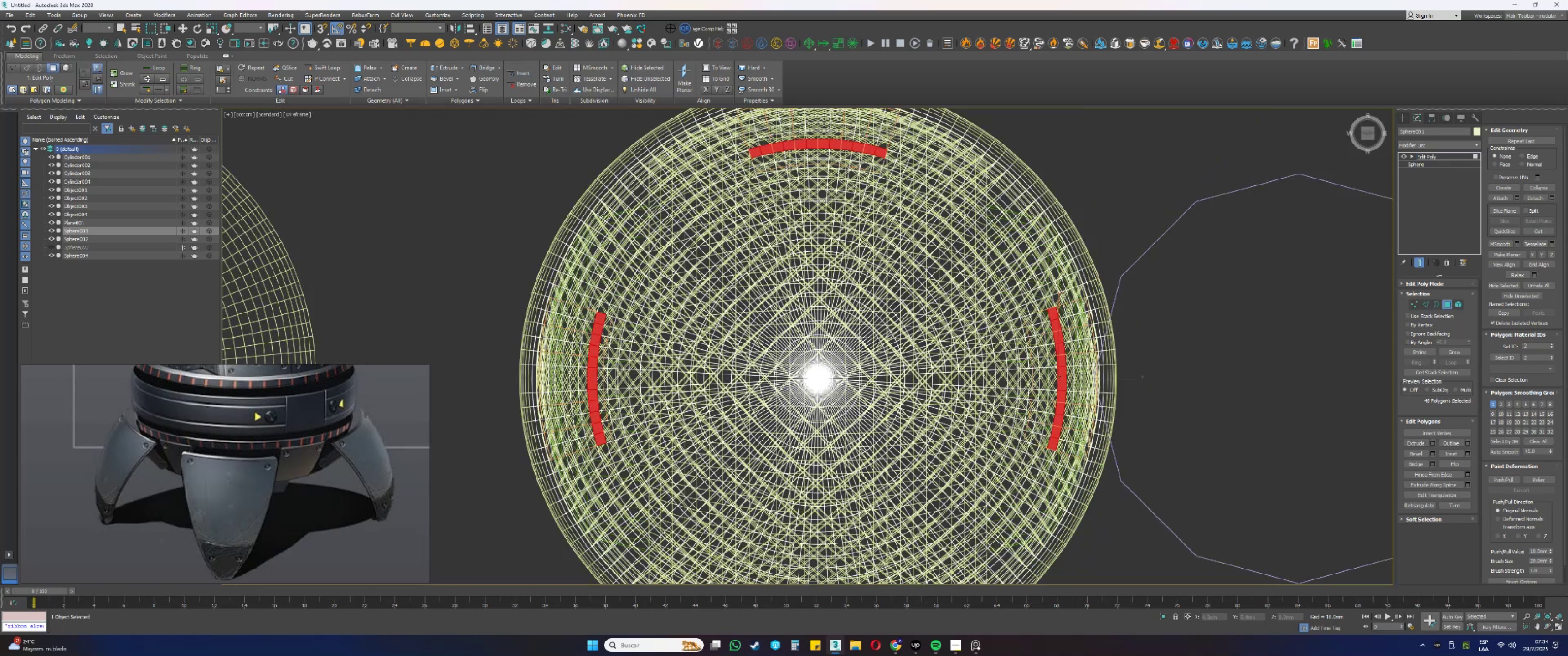 
key(F3)
 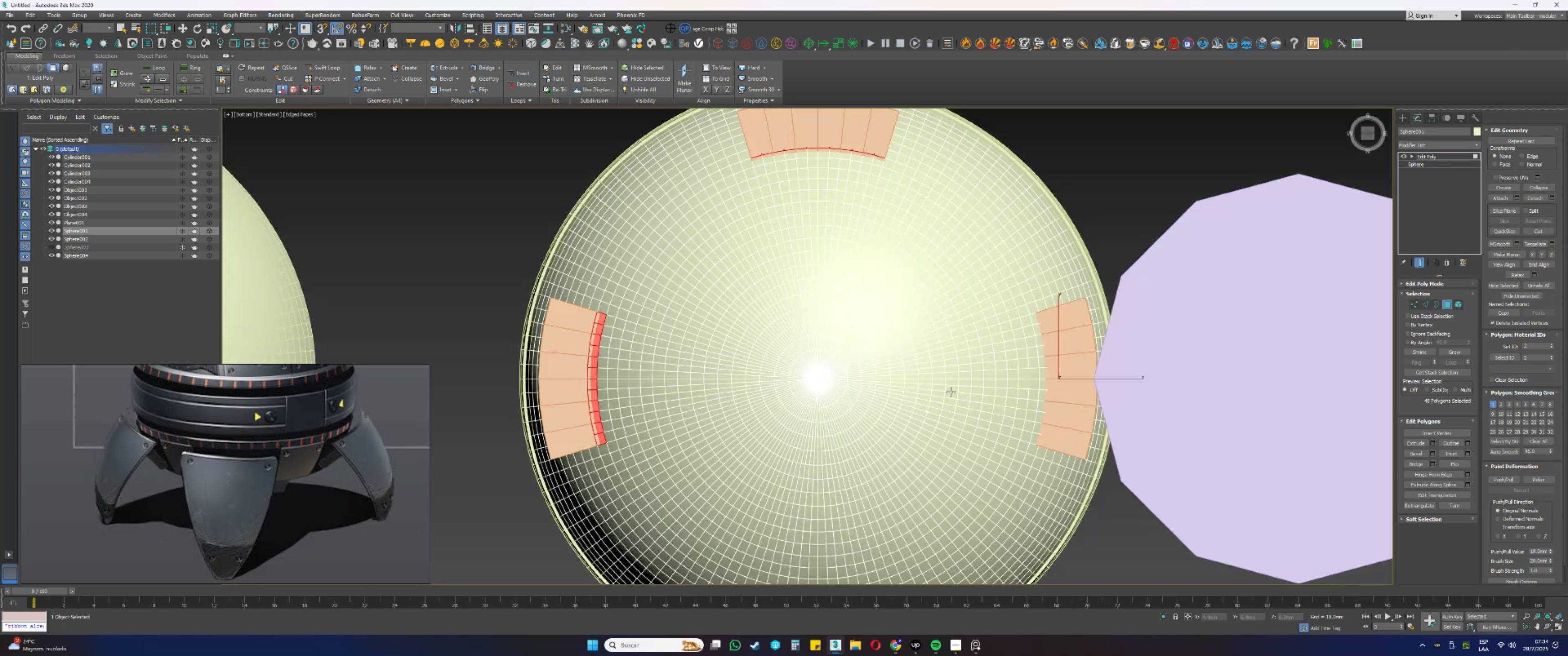 
key(F3)
 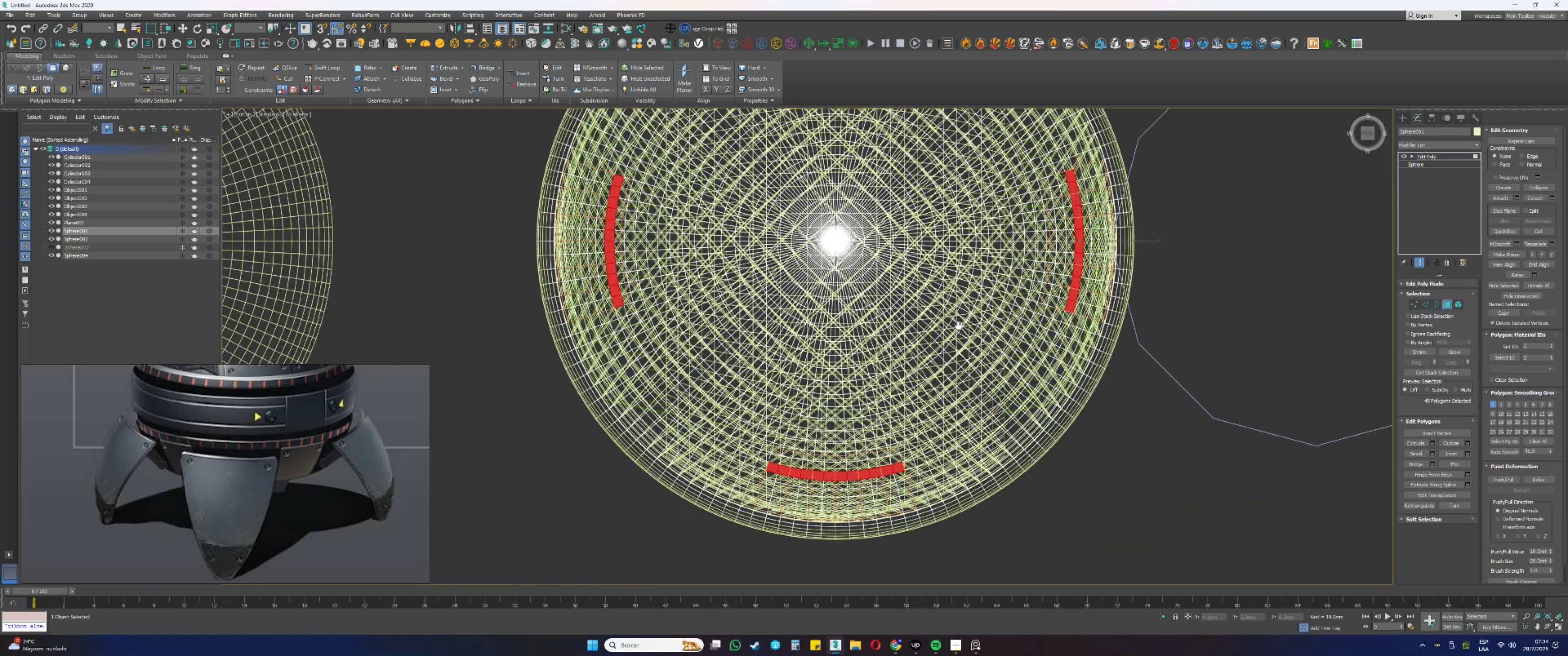 
key(F3)
 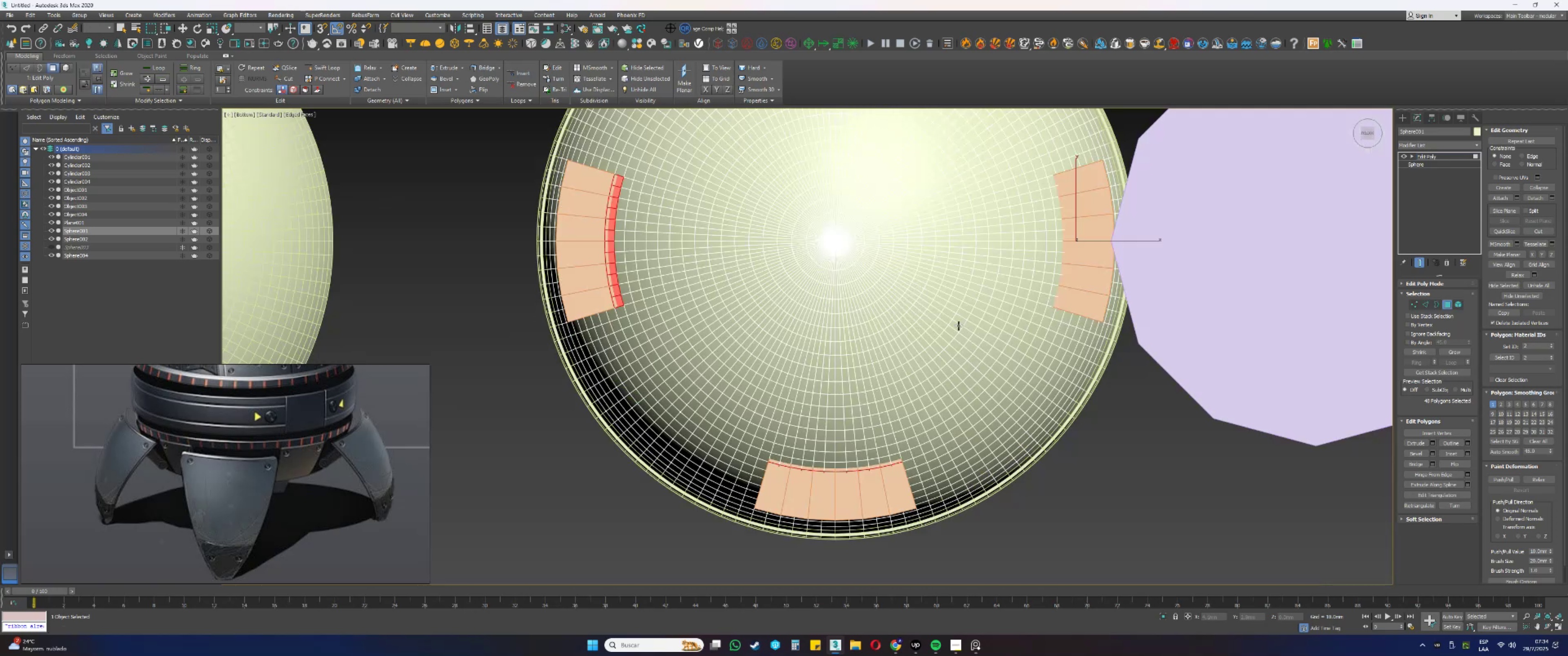 
key(F3)
 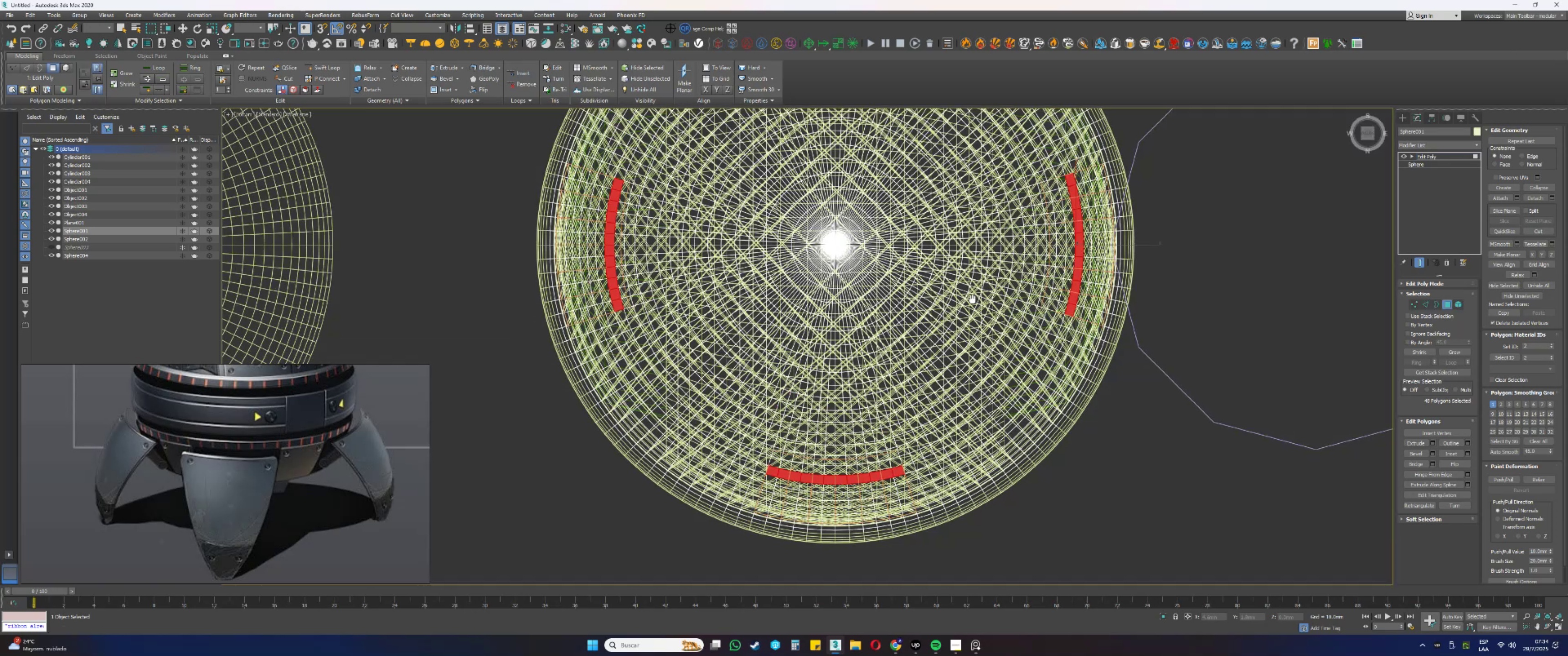 
key(F3)
 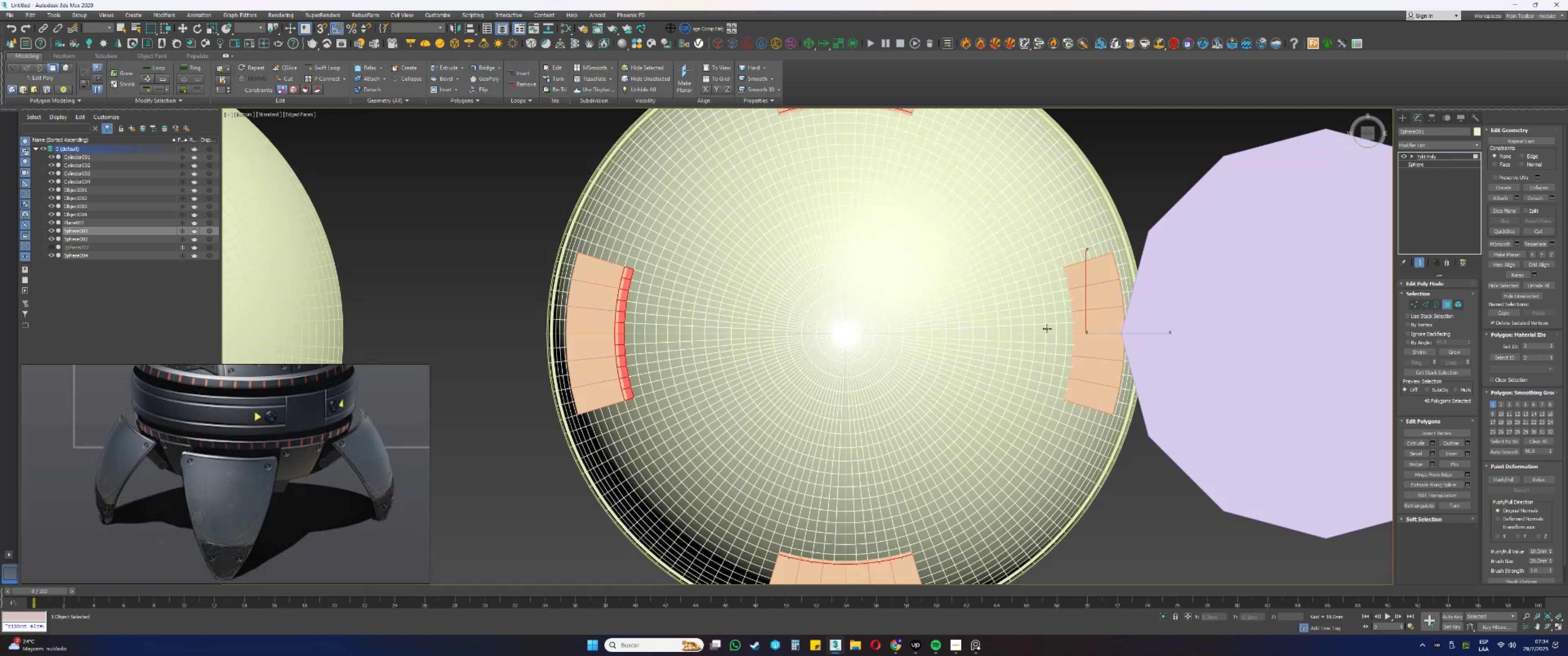 
key(F3)
 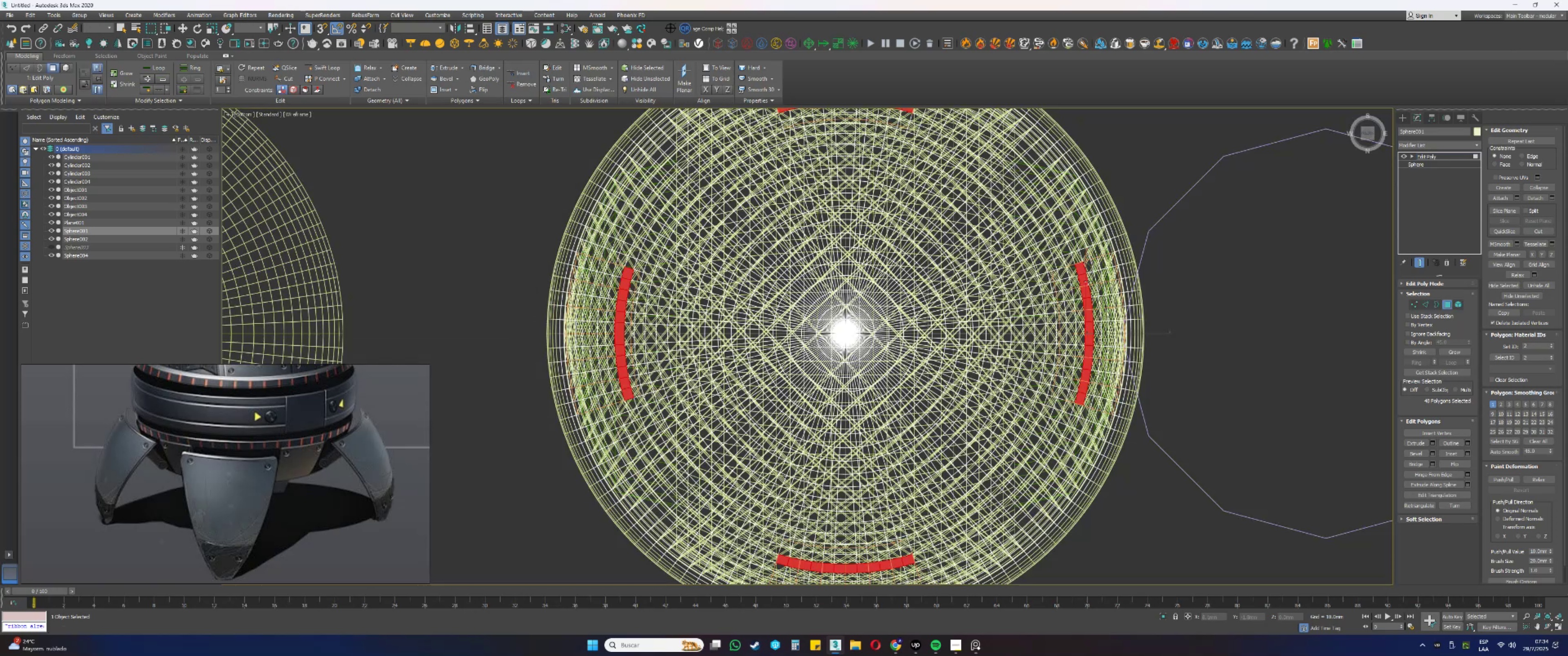 
key(F3)
 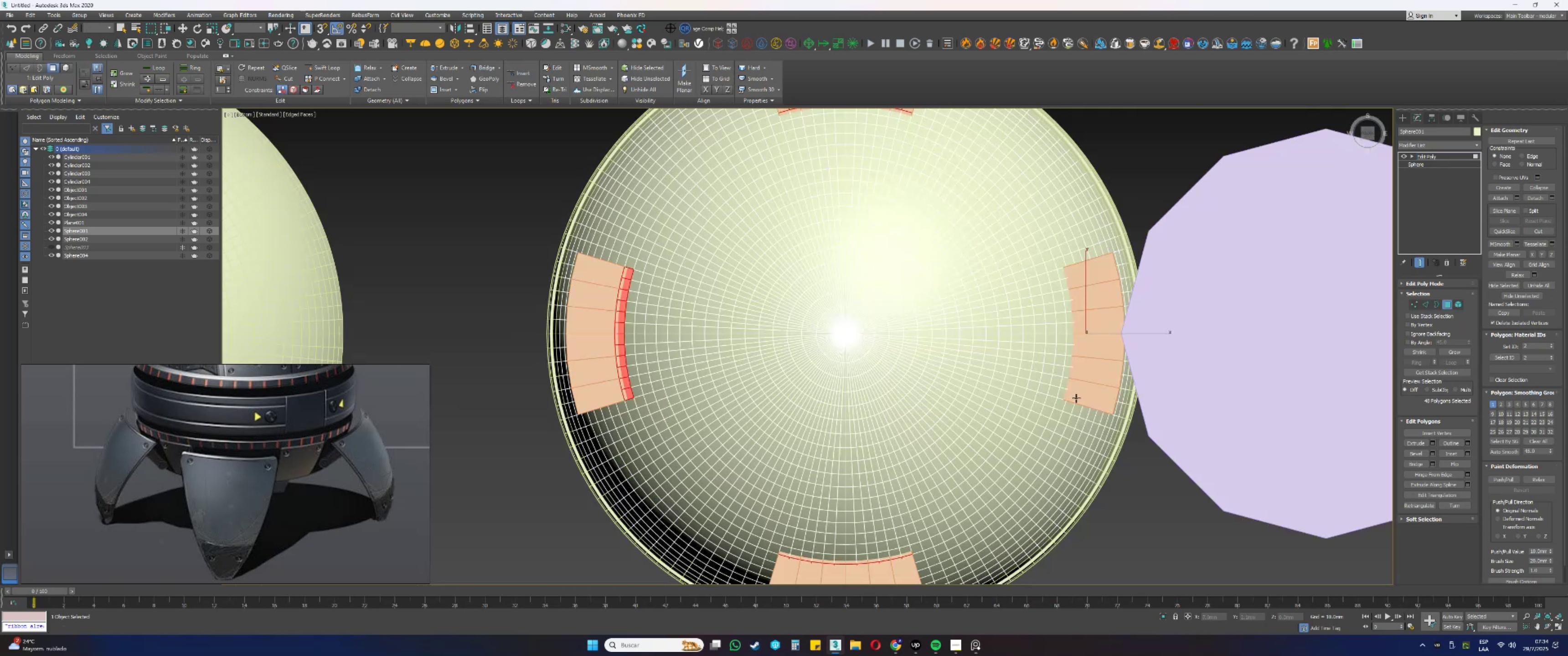 
key(F3)
 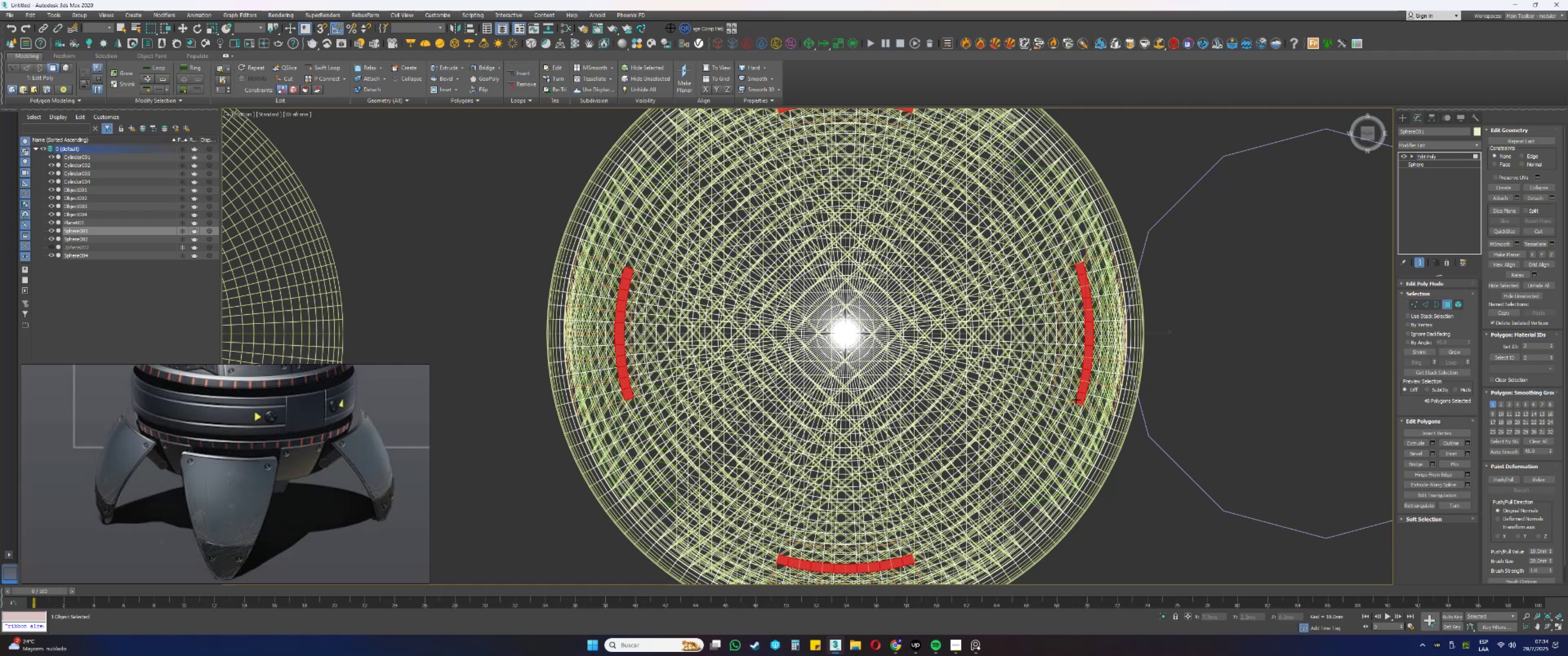 
key(F3)
 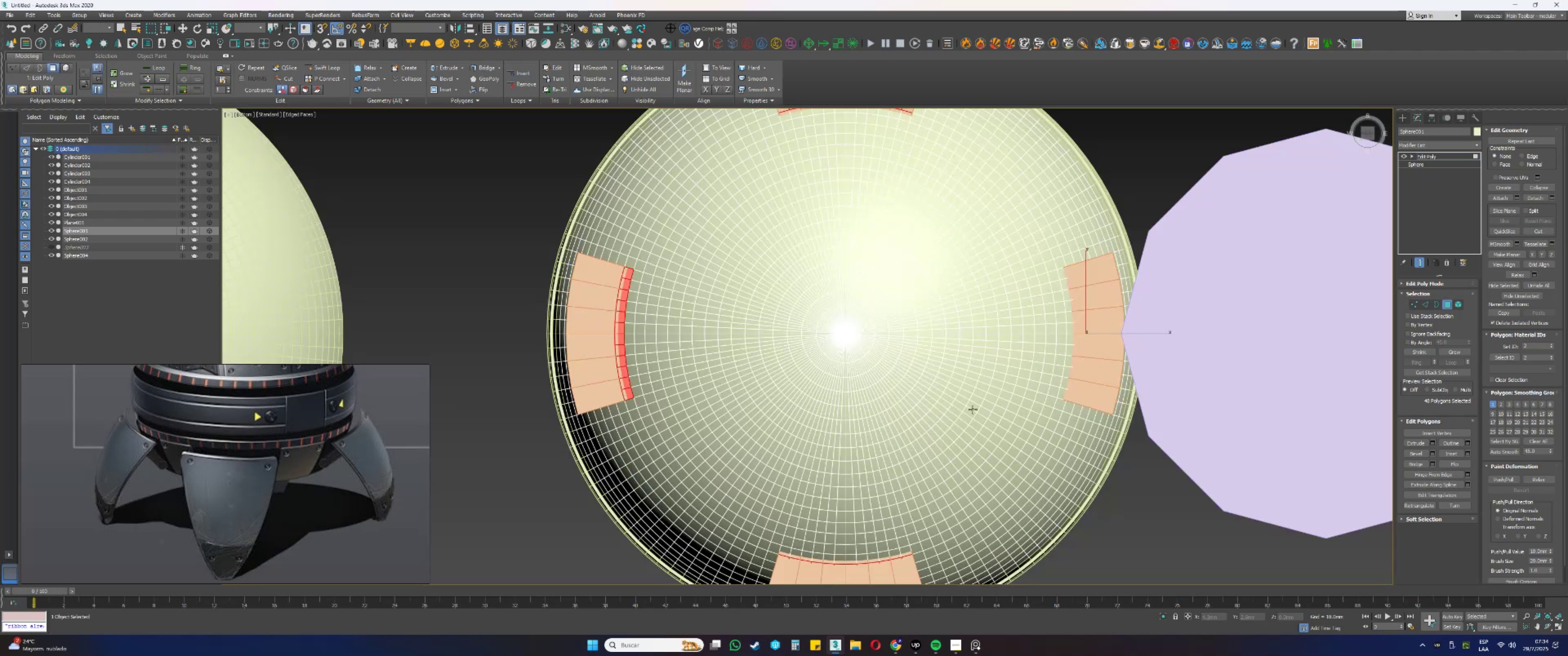 
scroll: coordinate [930, 400], scroll_direction: down, amount: 1.0
 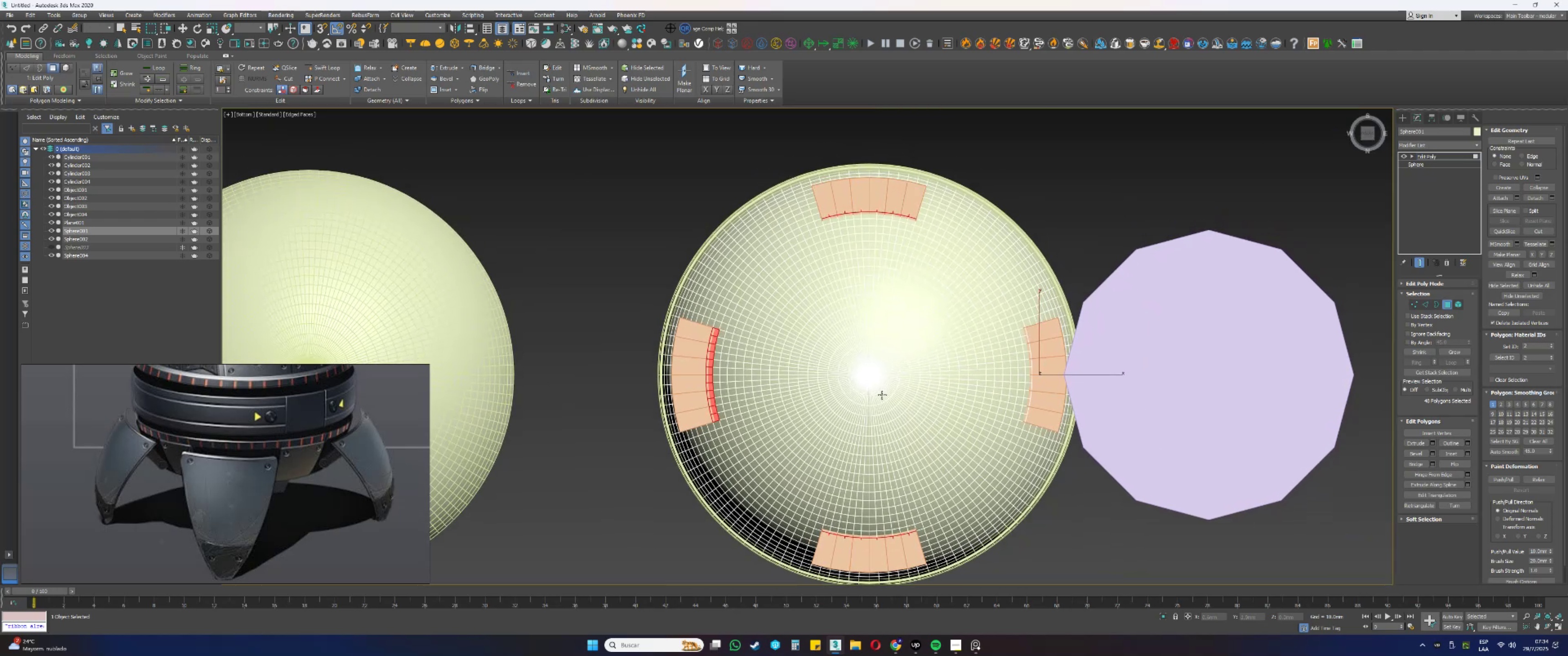 
wait(9.14)
 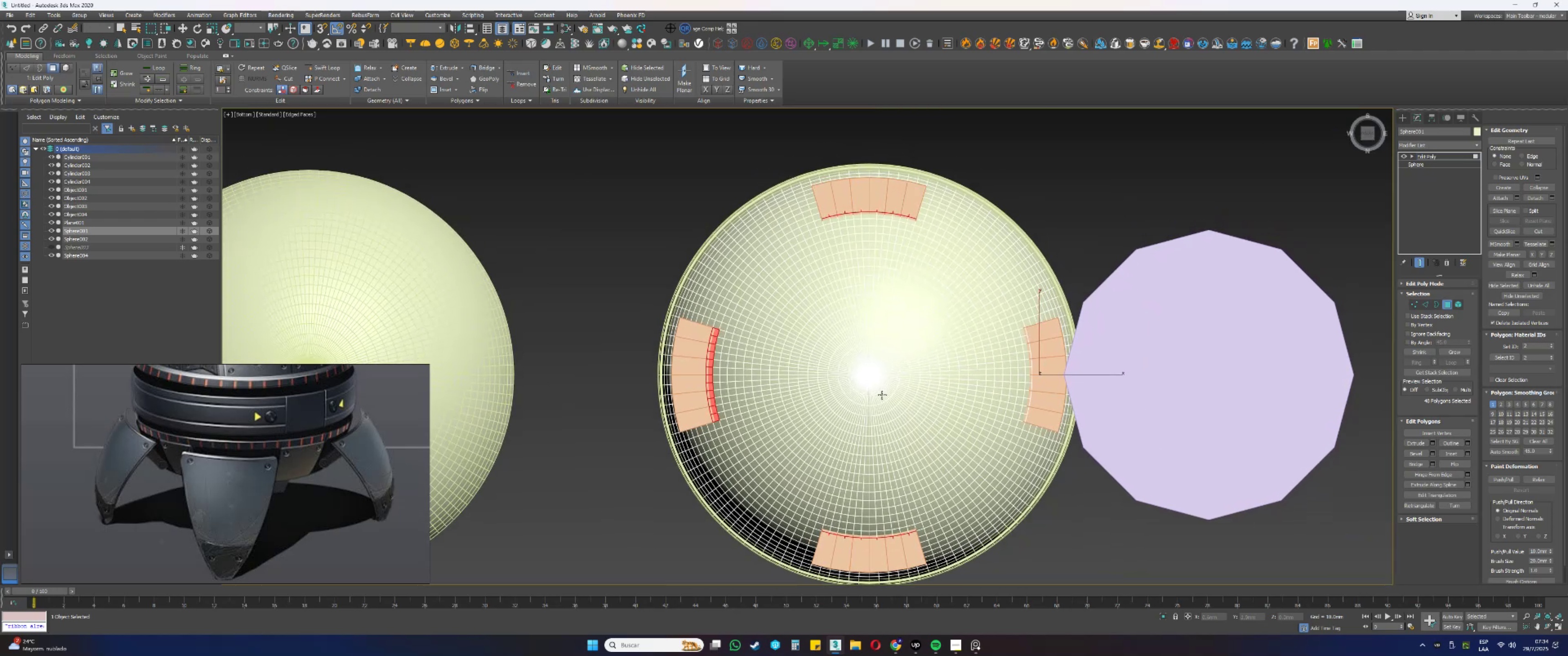 
hold_key(key=AltLeft, duration=1.5)
 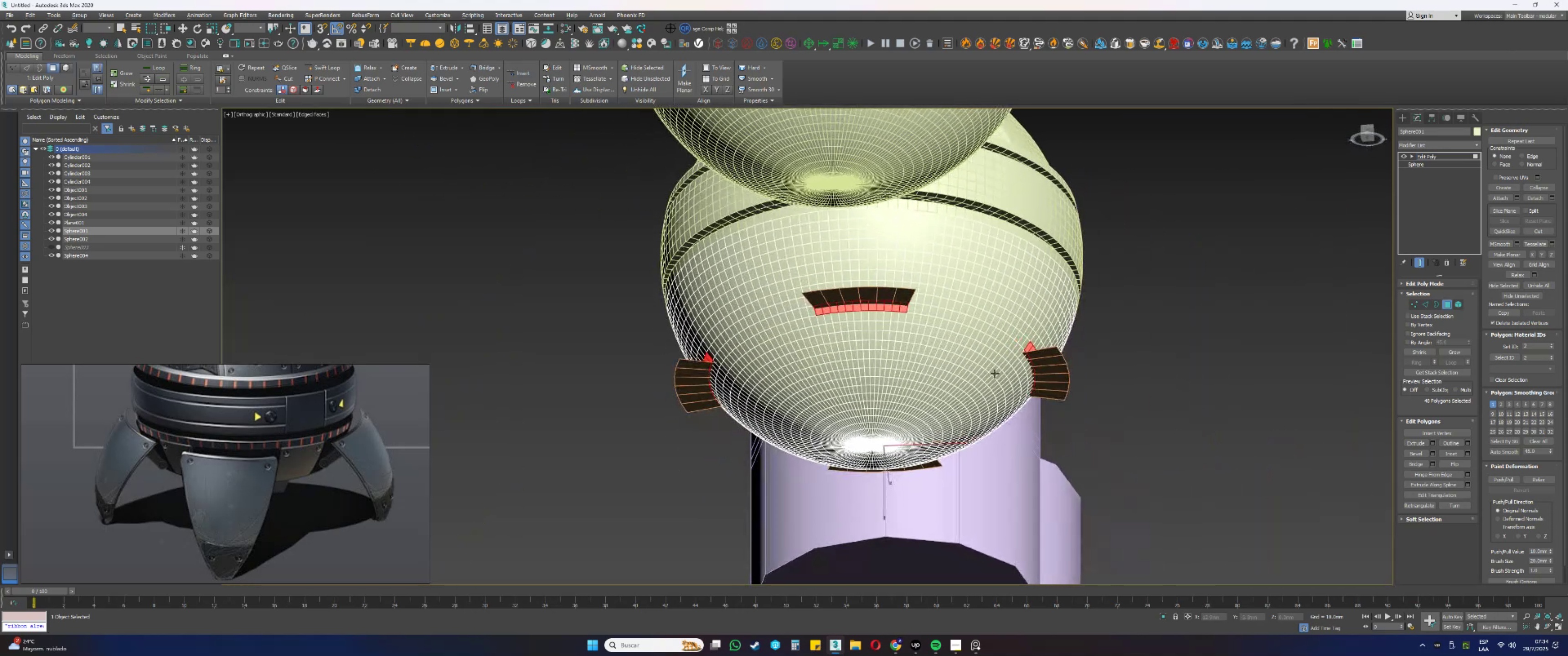 
hold_key(key=AltLeft, duration=0.37)
 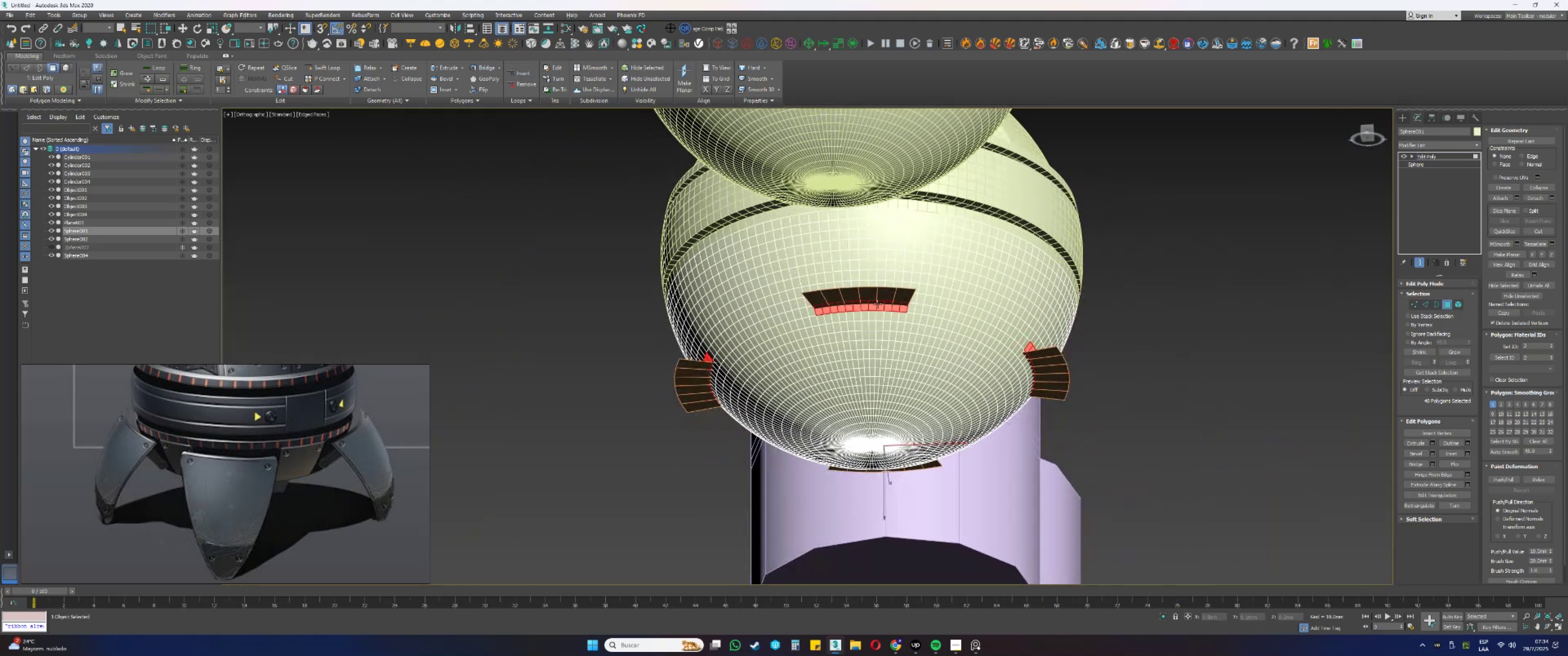 
hold_key(key=AltLeft, duration=0.9)
 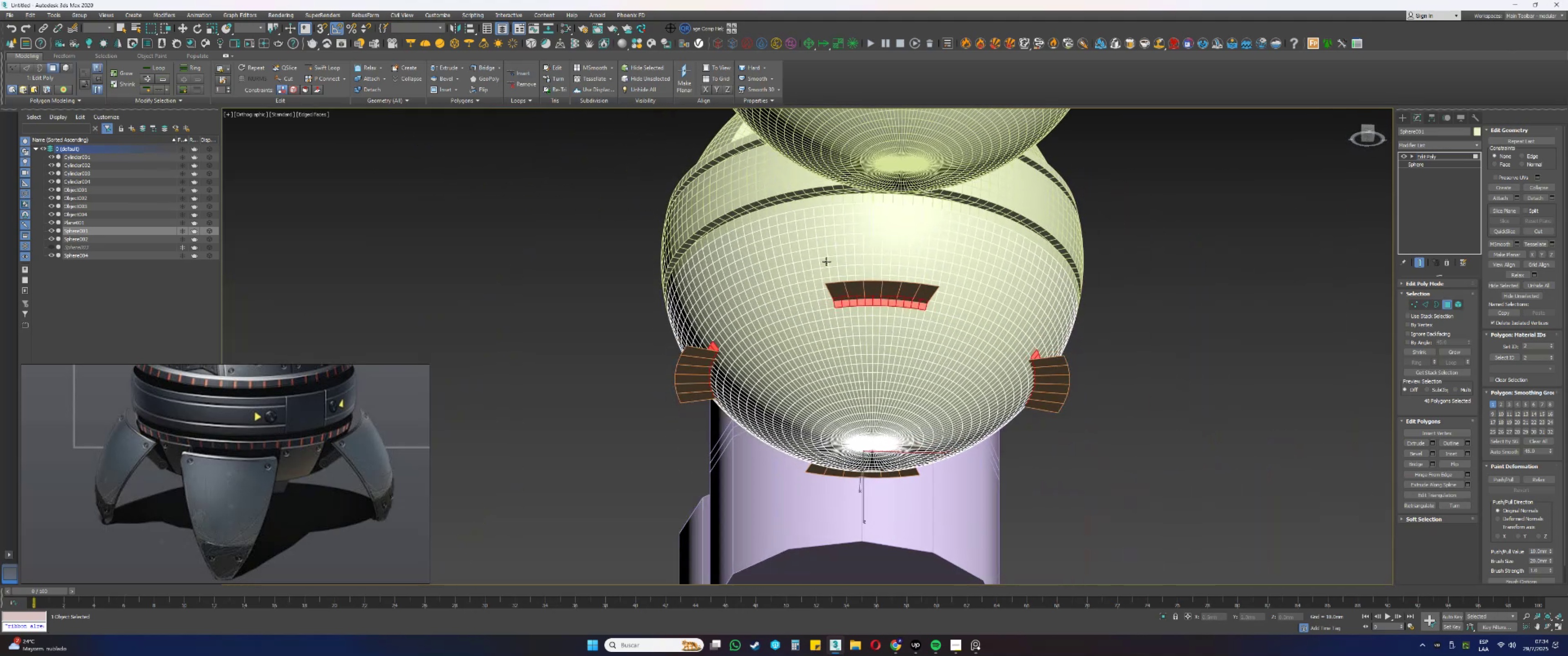 
scroll: coordinate [841, 251], scroll_direction: up, amount: 1.0
 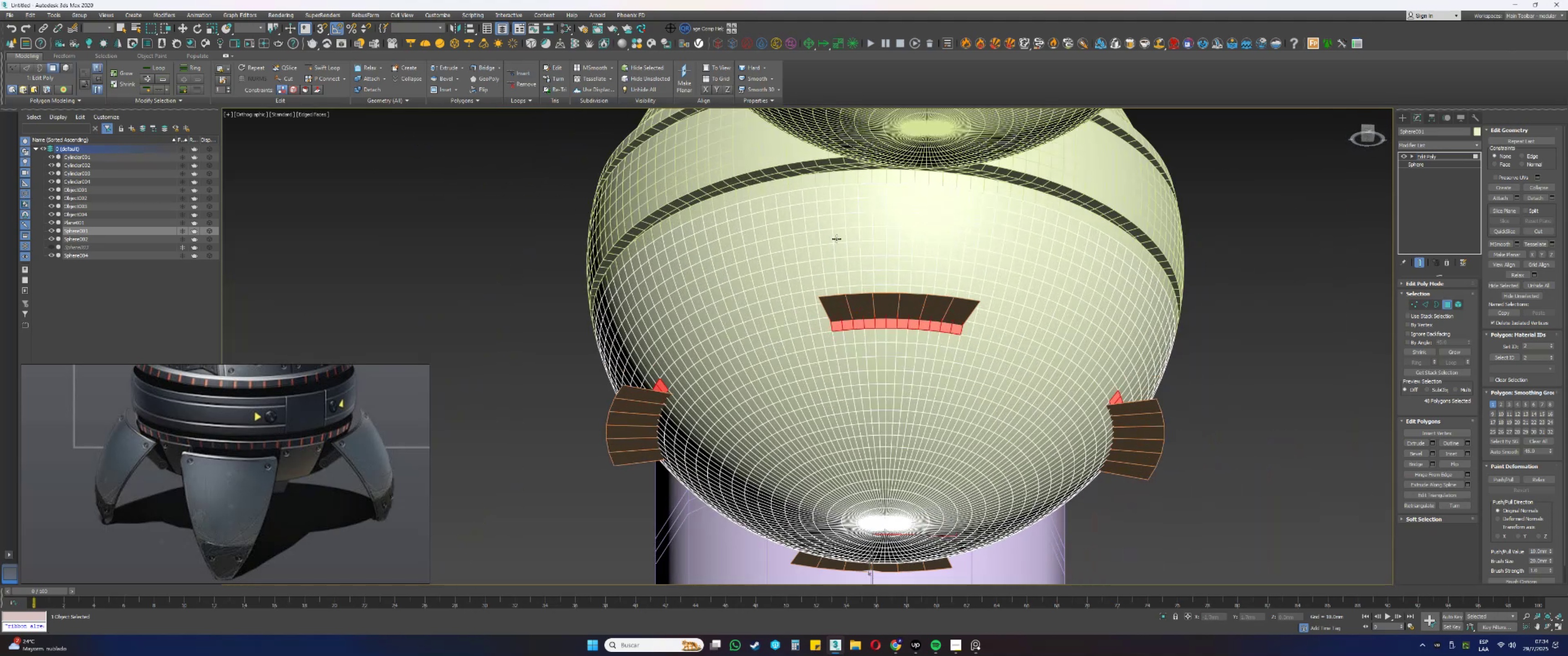 
hold_key(key=ShiftLeft, duration=1.52)
left_click([824, 194])
 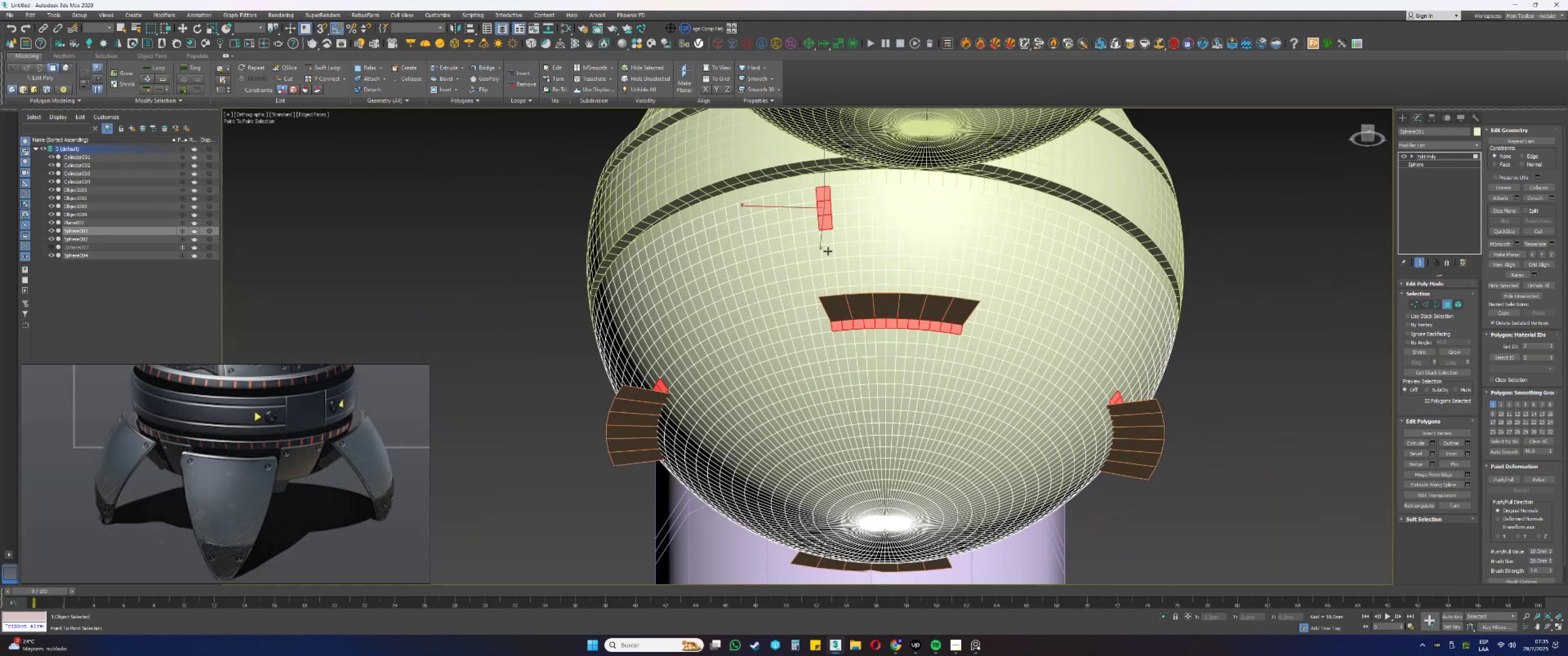 
hold_key(key=ShiftLeft, duration=1.53)
 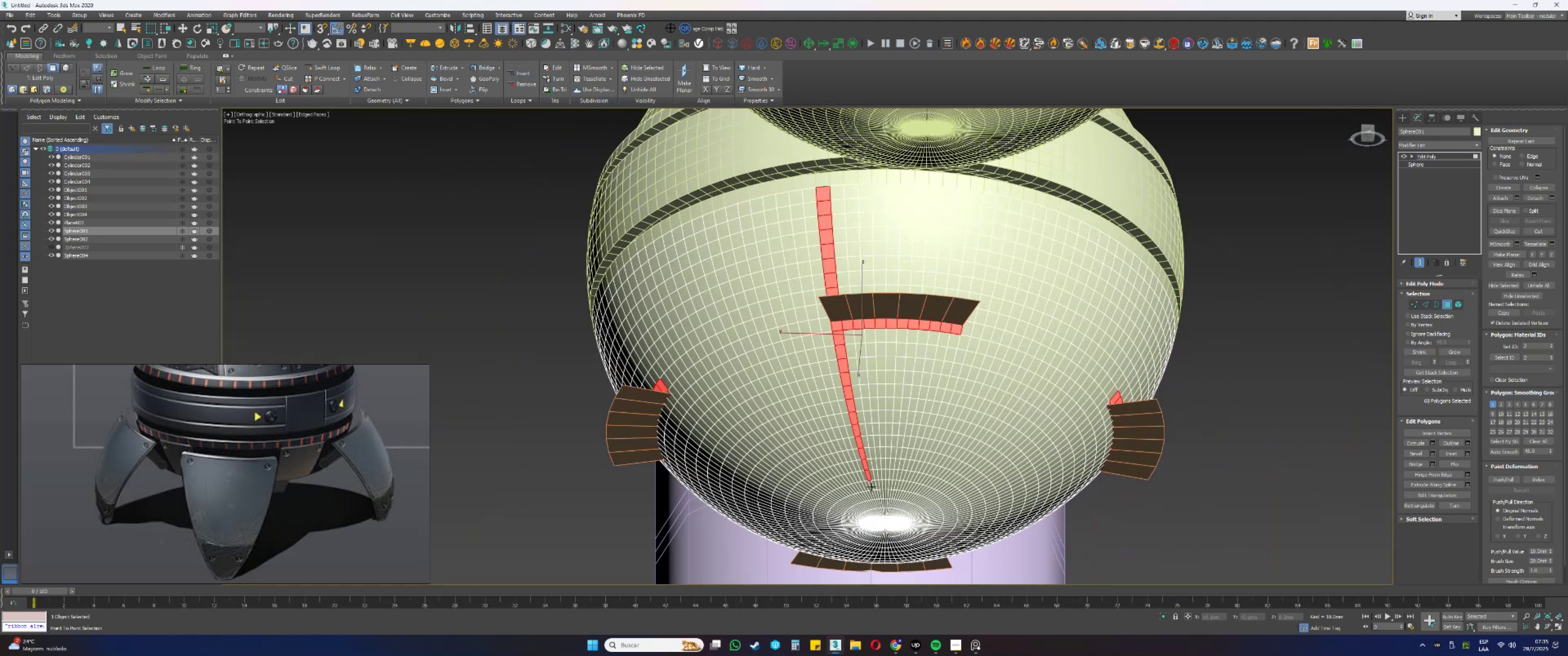 
hold_key(key=ShiftLeft, duration=1.51)
 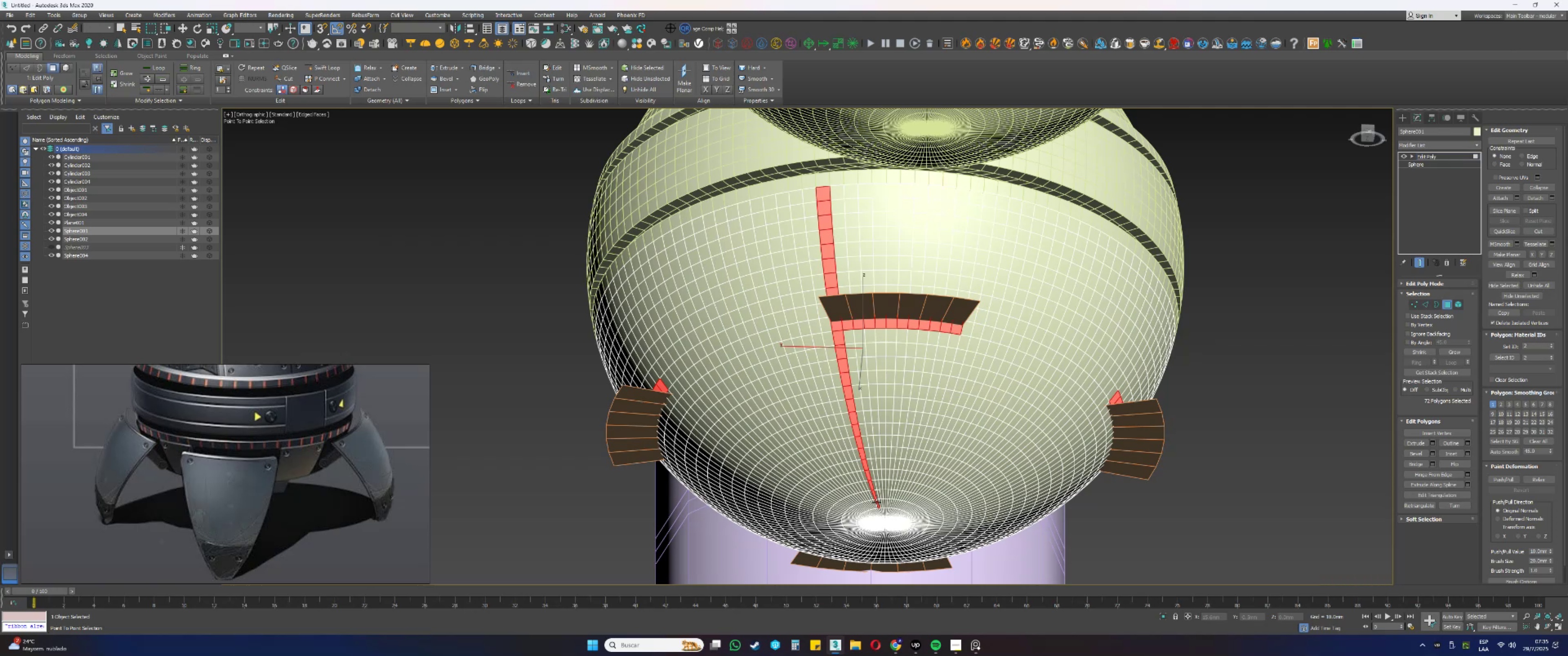 
key(Shift+ShiftLeft)
 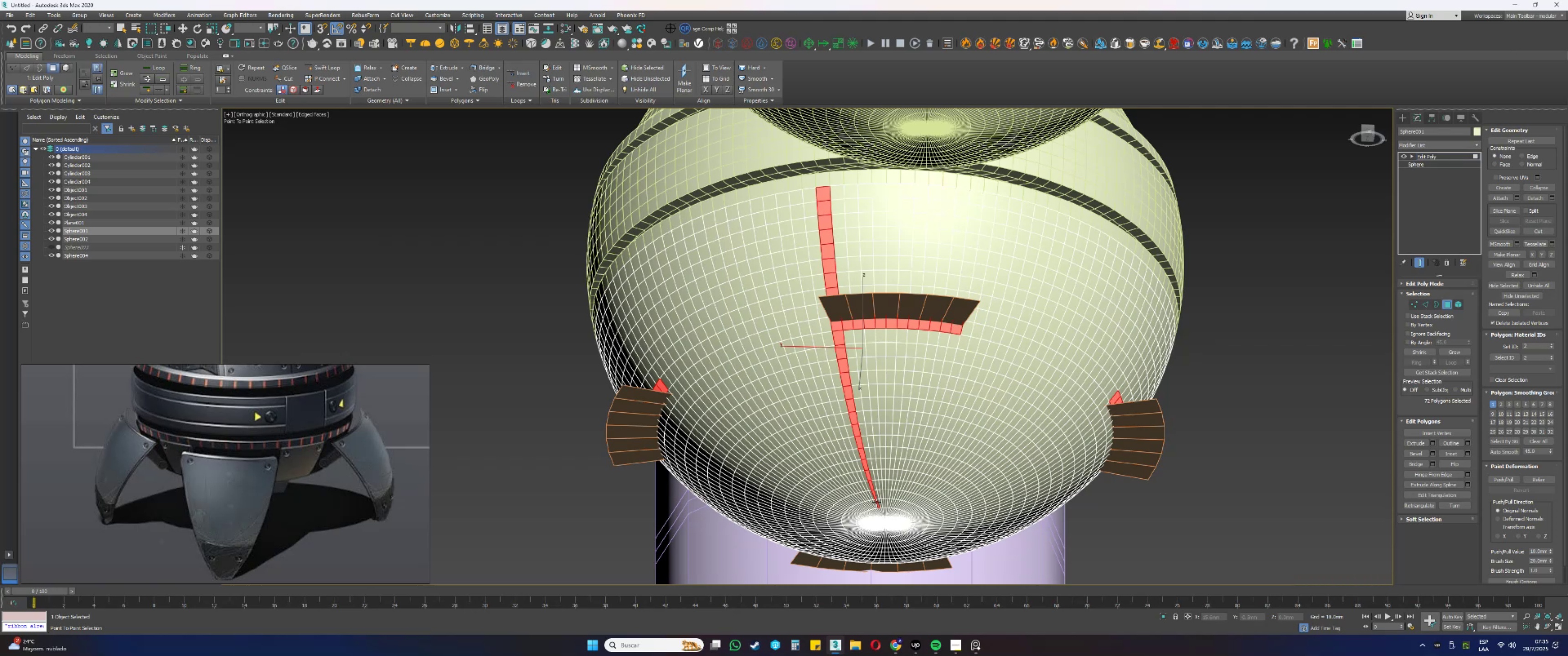 
key(Shift+ShiftLeft)
 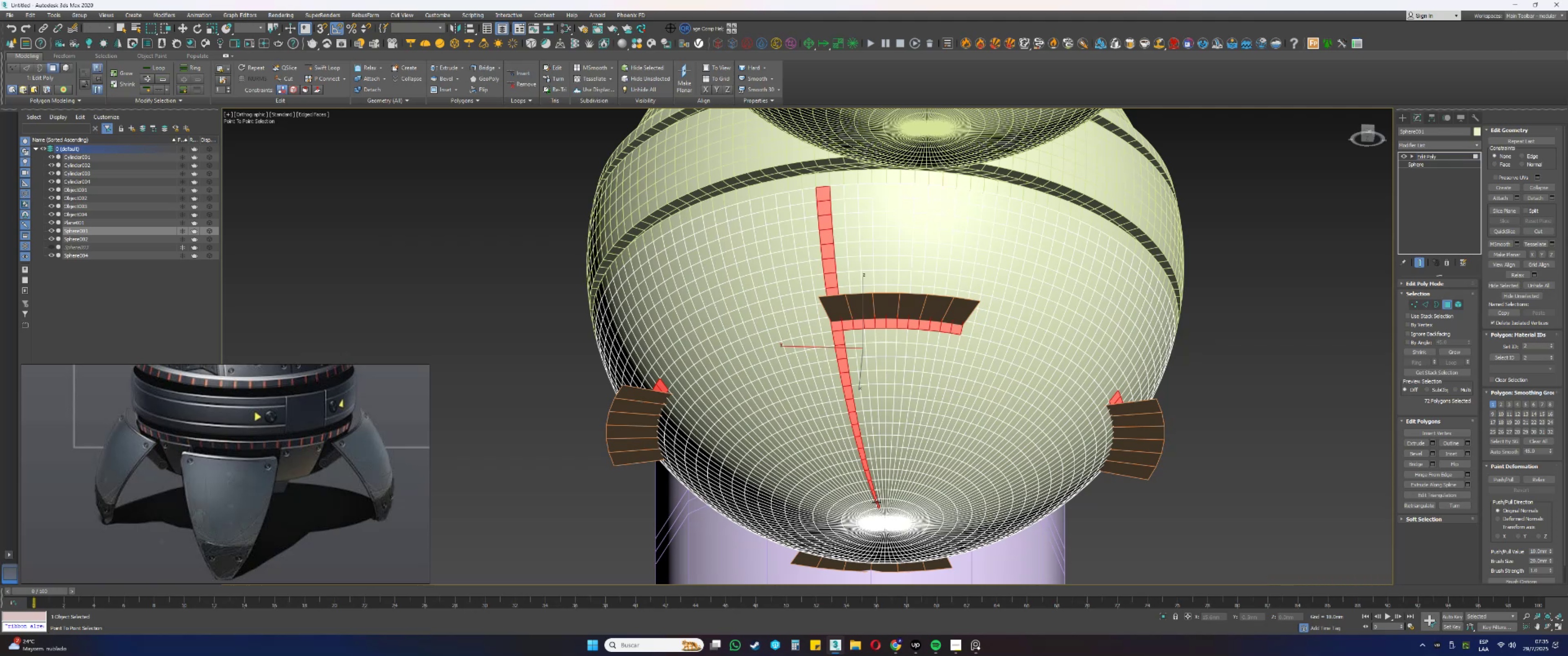 
key(Shift+ShiftLeft)
 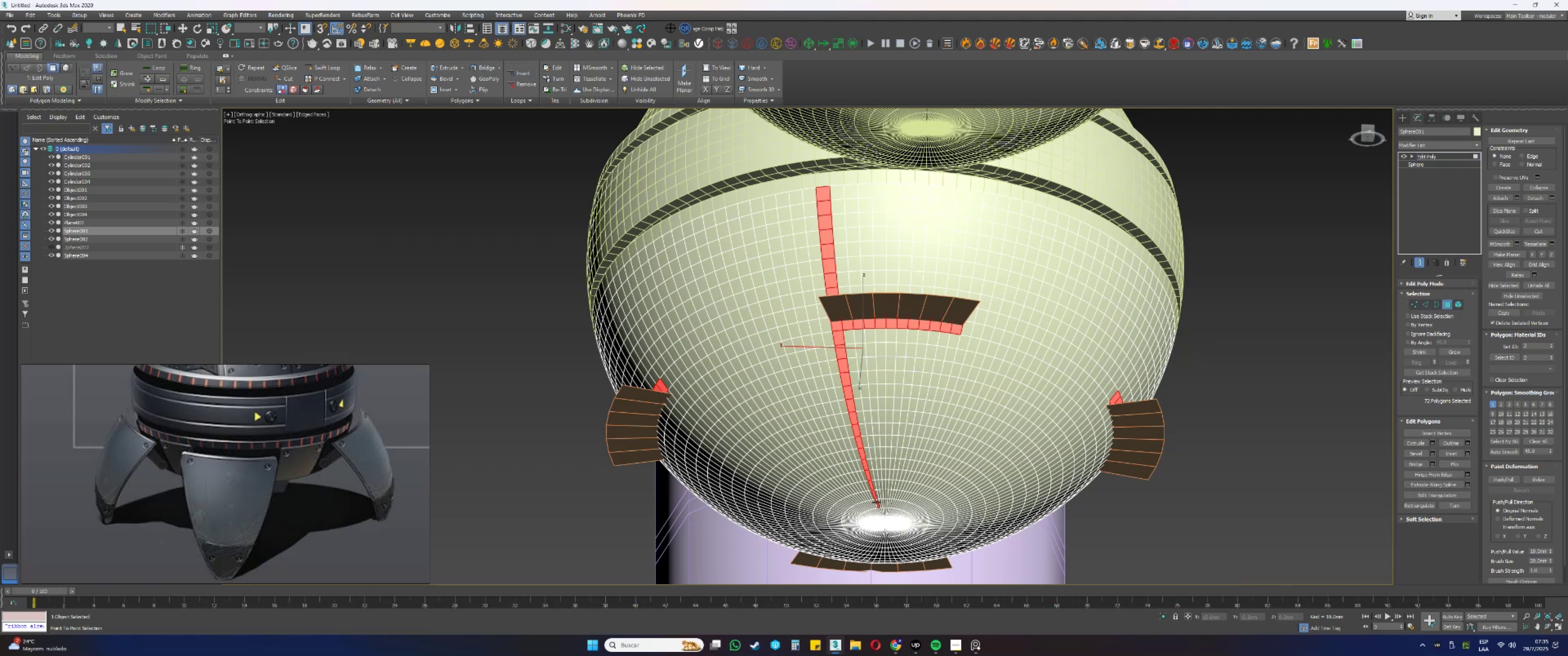 
key(Shift+ShiftLeft)
 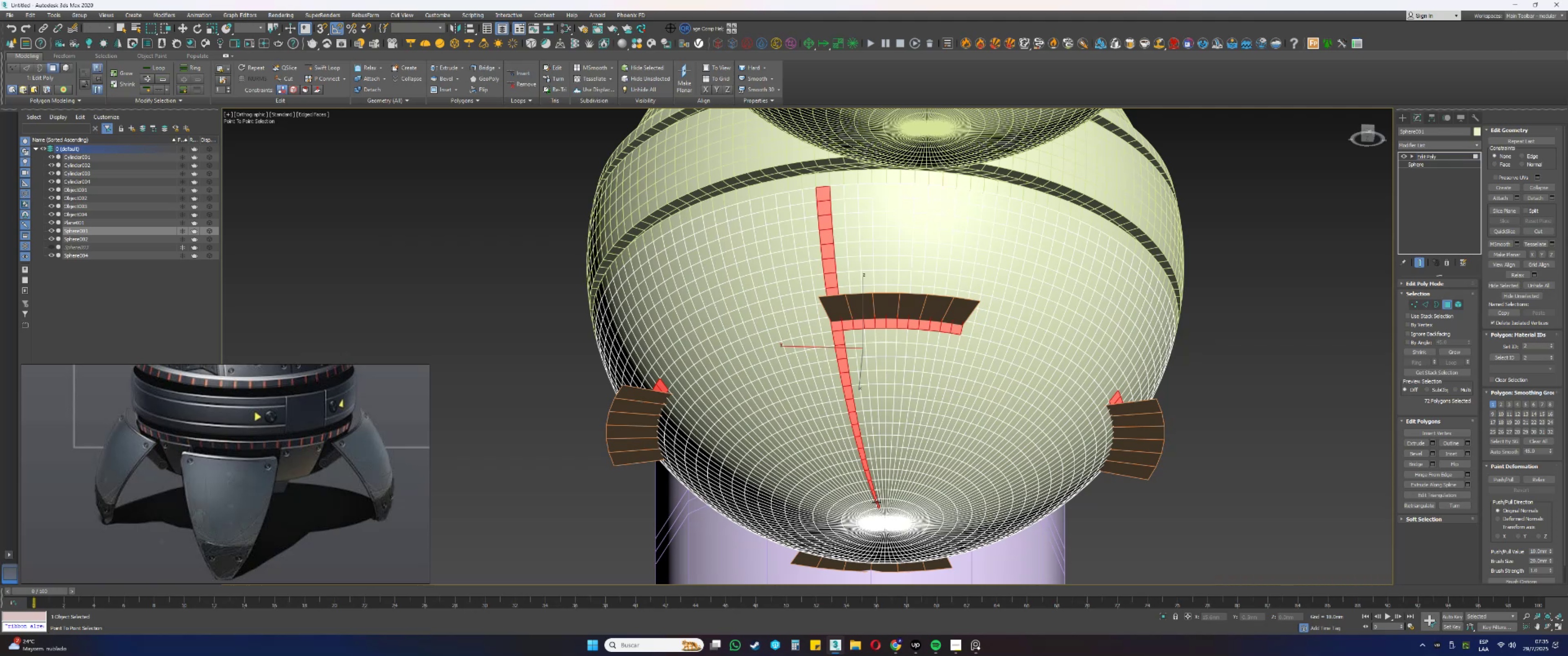 
key(Shift+ShiftLeft)
 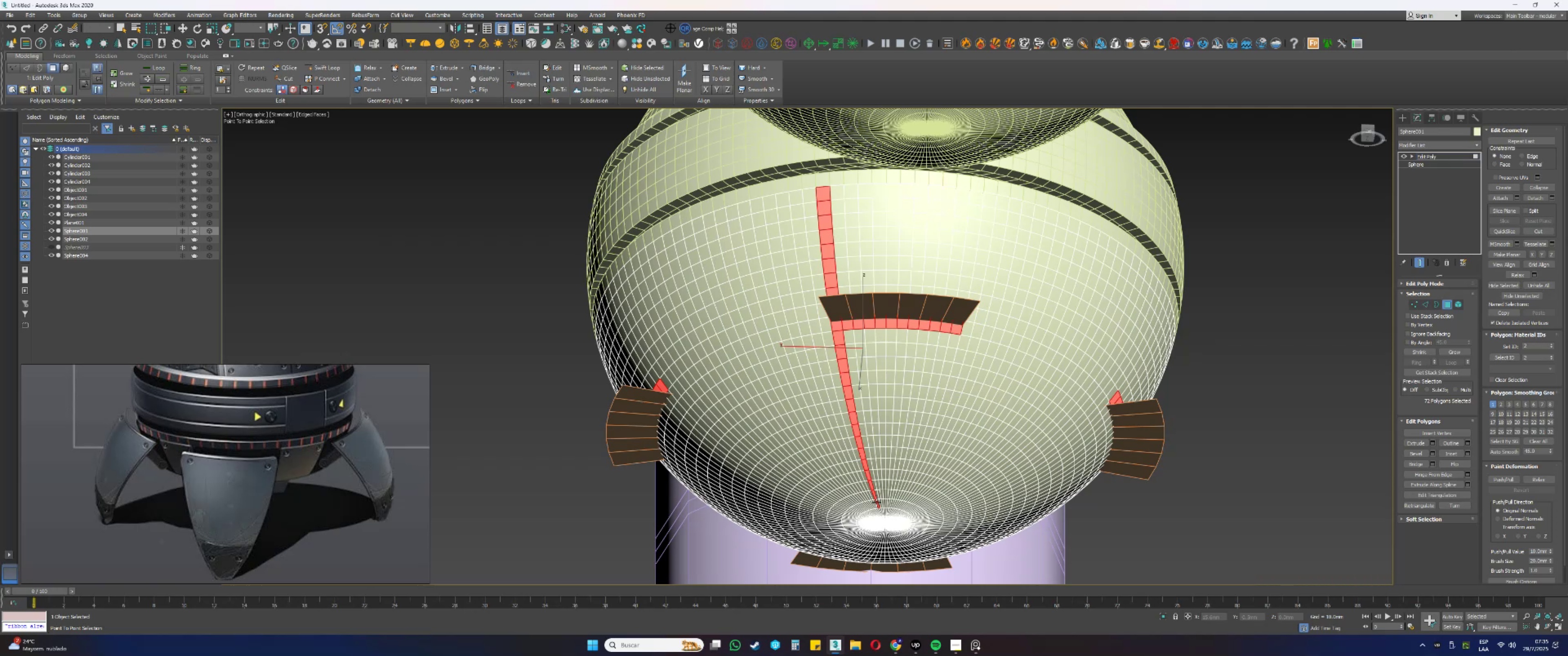 
key(Shift+ShiftLeft)
 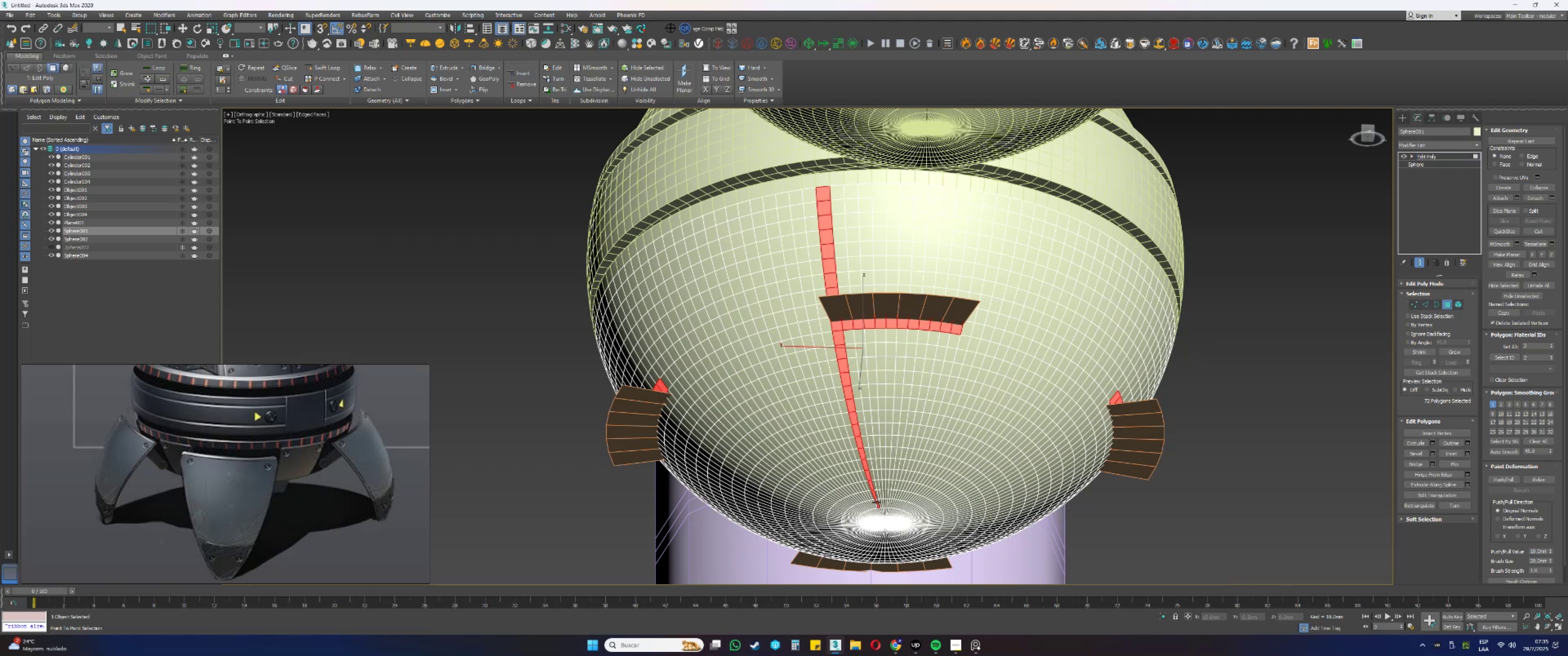 
left_click([877, 502])
 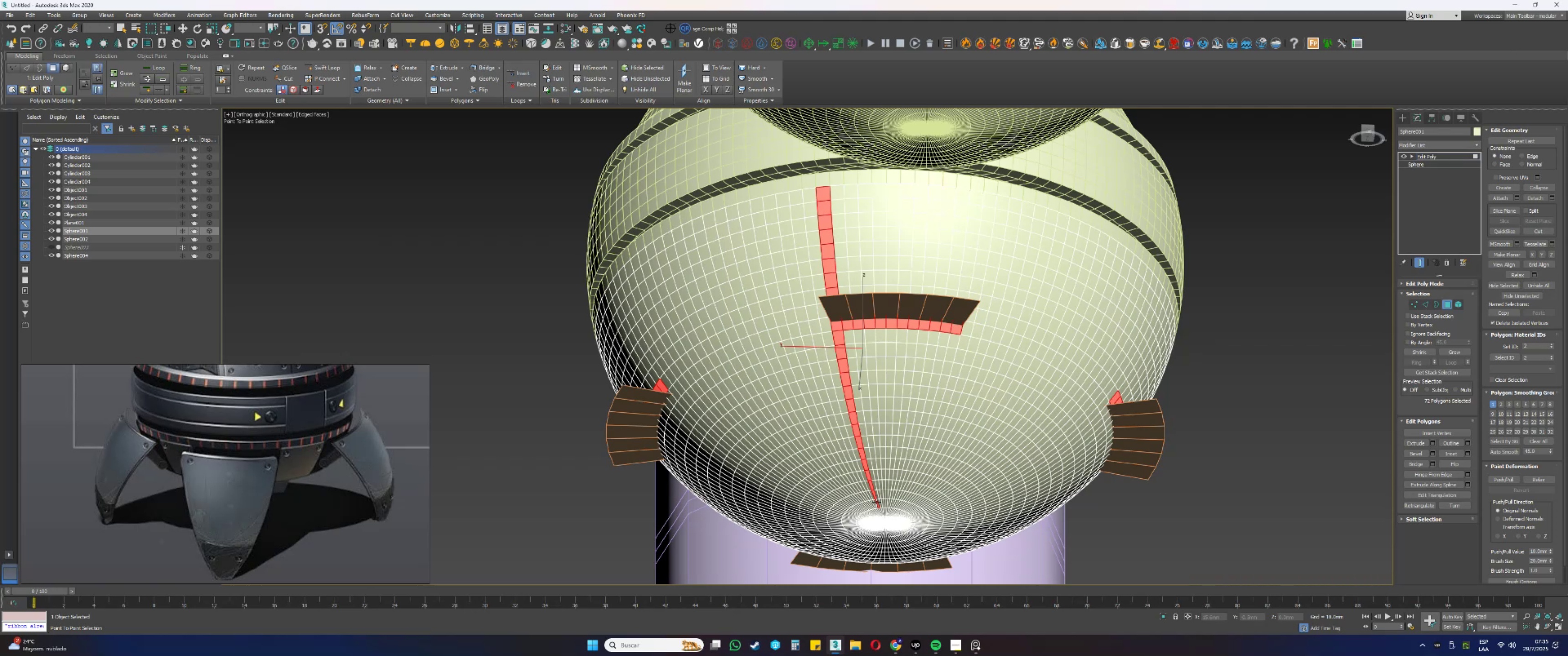 
key(Shift+ShiftLeft)
 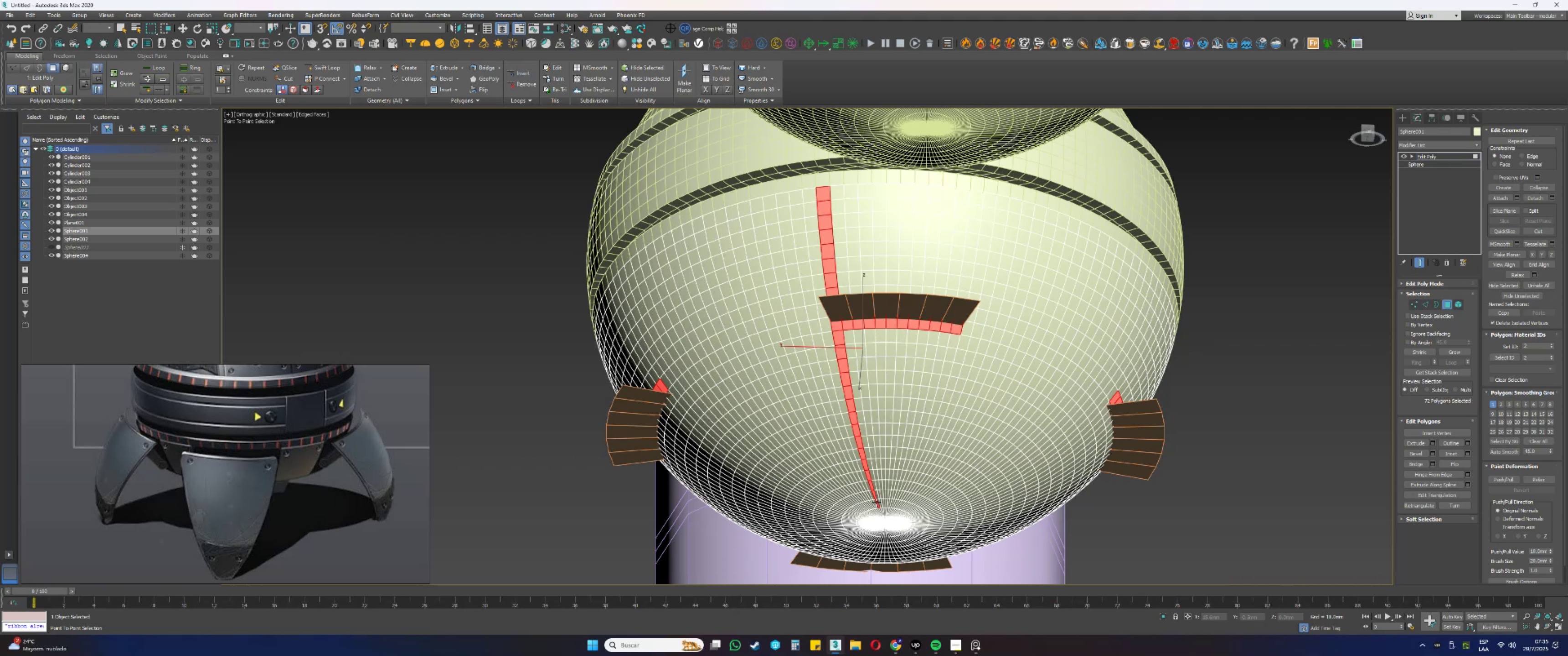 
key(Shift+ShiftLeft)
 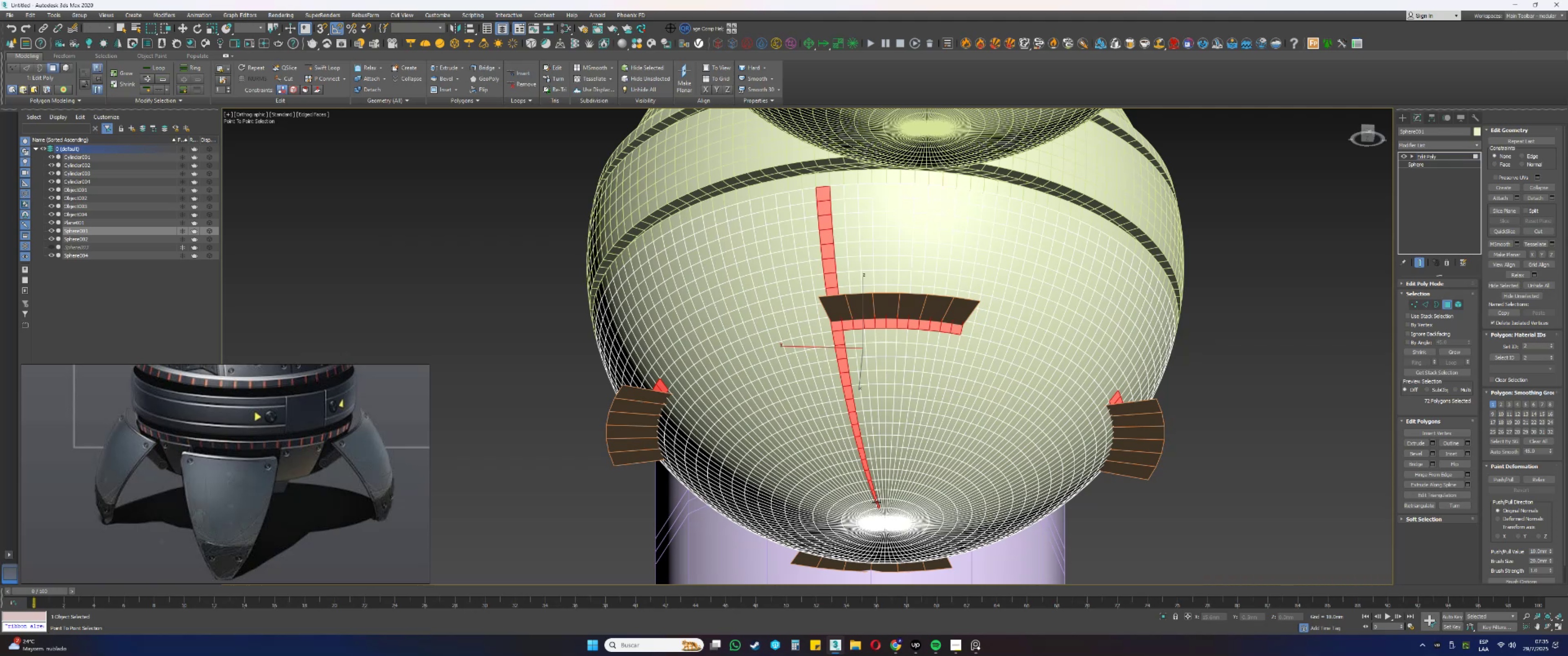 
key(Shift+ShiftLeft)
 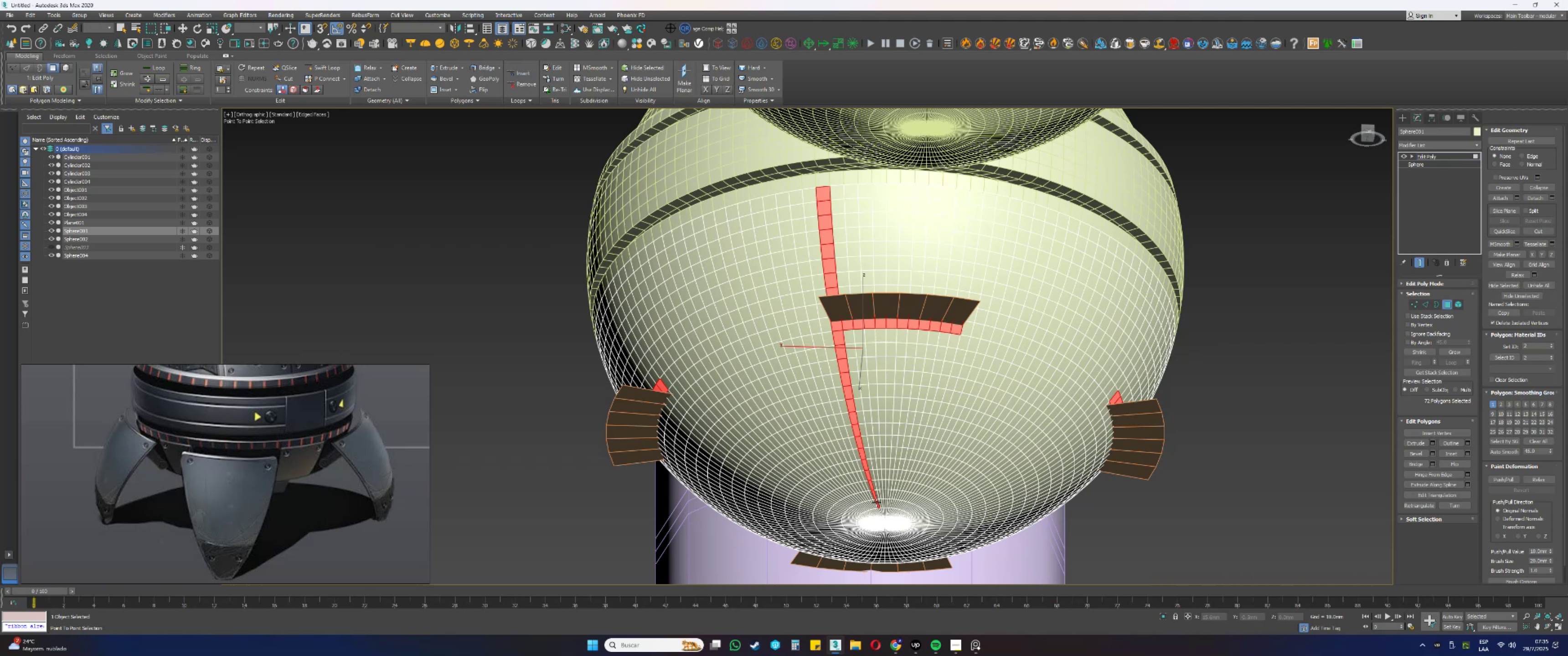 
hold_key(key=AltLeft, duration=0.38)
 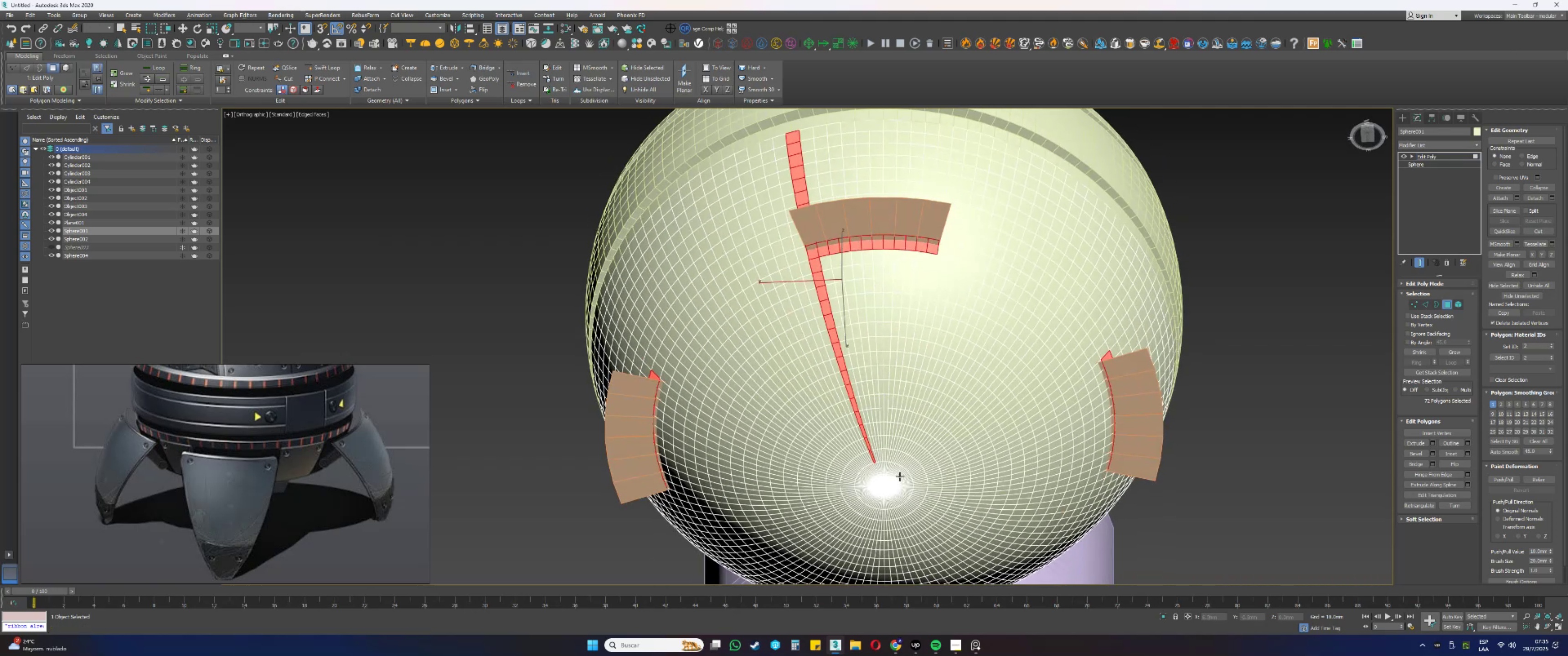 
scroll: coordinate [884, 460], scroll_direction: up, amount: 3.0
 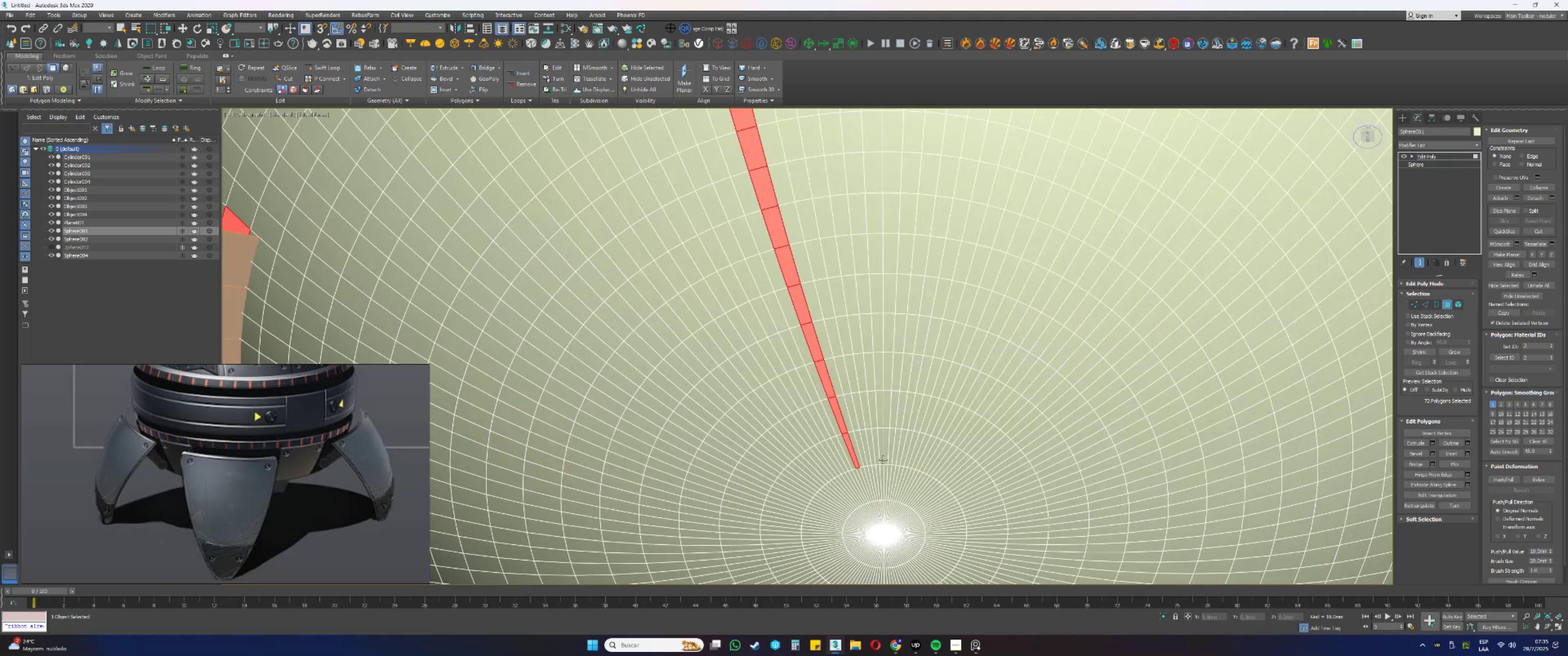 
scroll: coordinate [882, 459], scroll_direction: down, amount: 2.0
 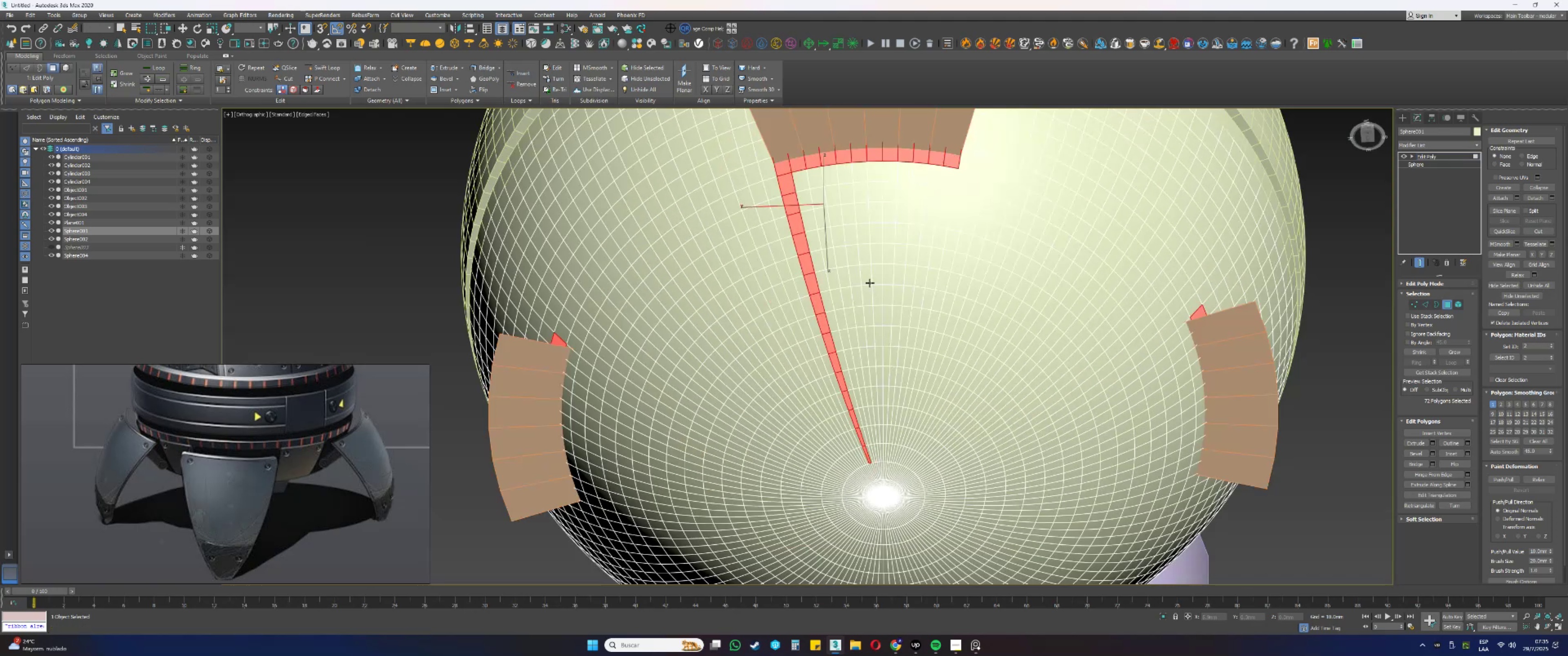 
hold_key(key=AltLeft, duration=0.44)
 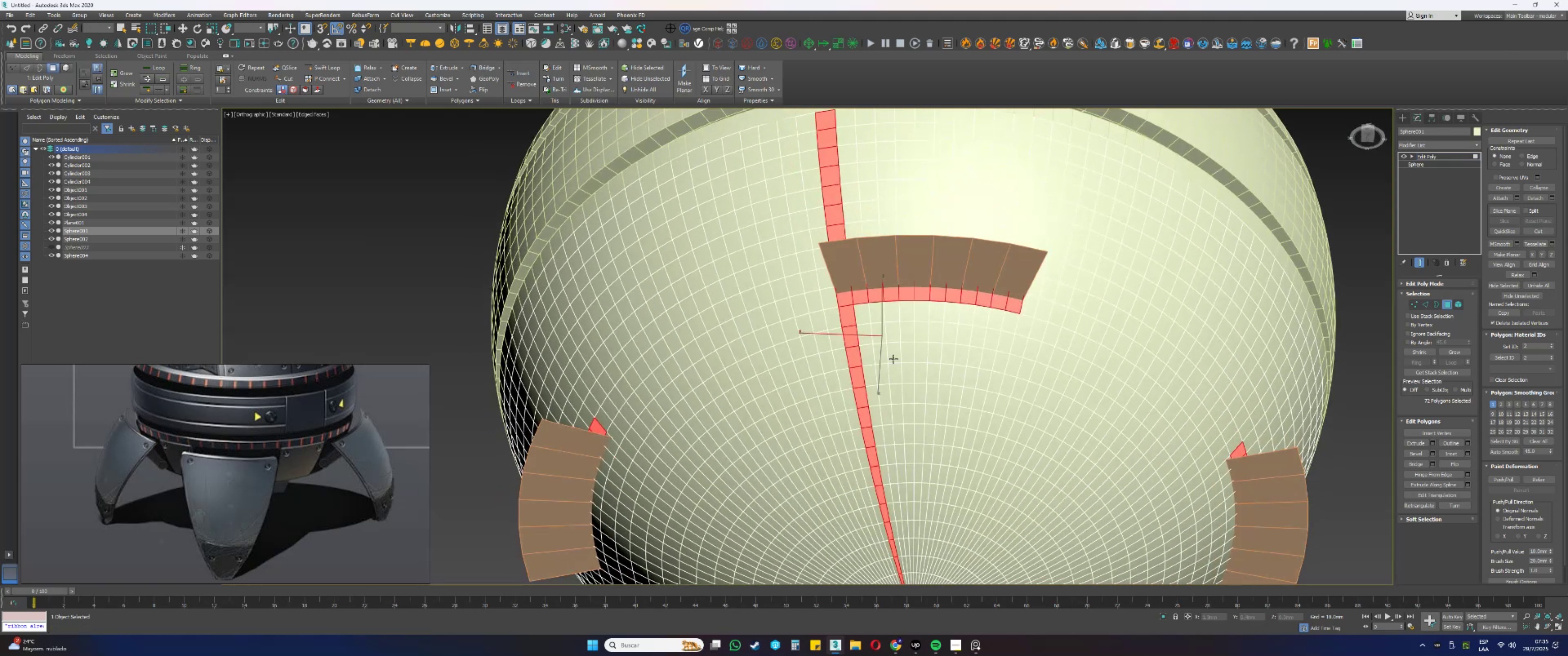 
scroll: coordinate [881, 291], scroll_direction: down, amount: 1.0
 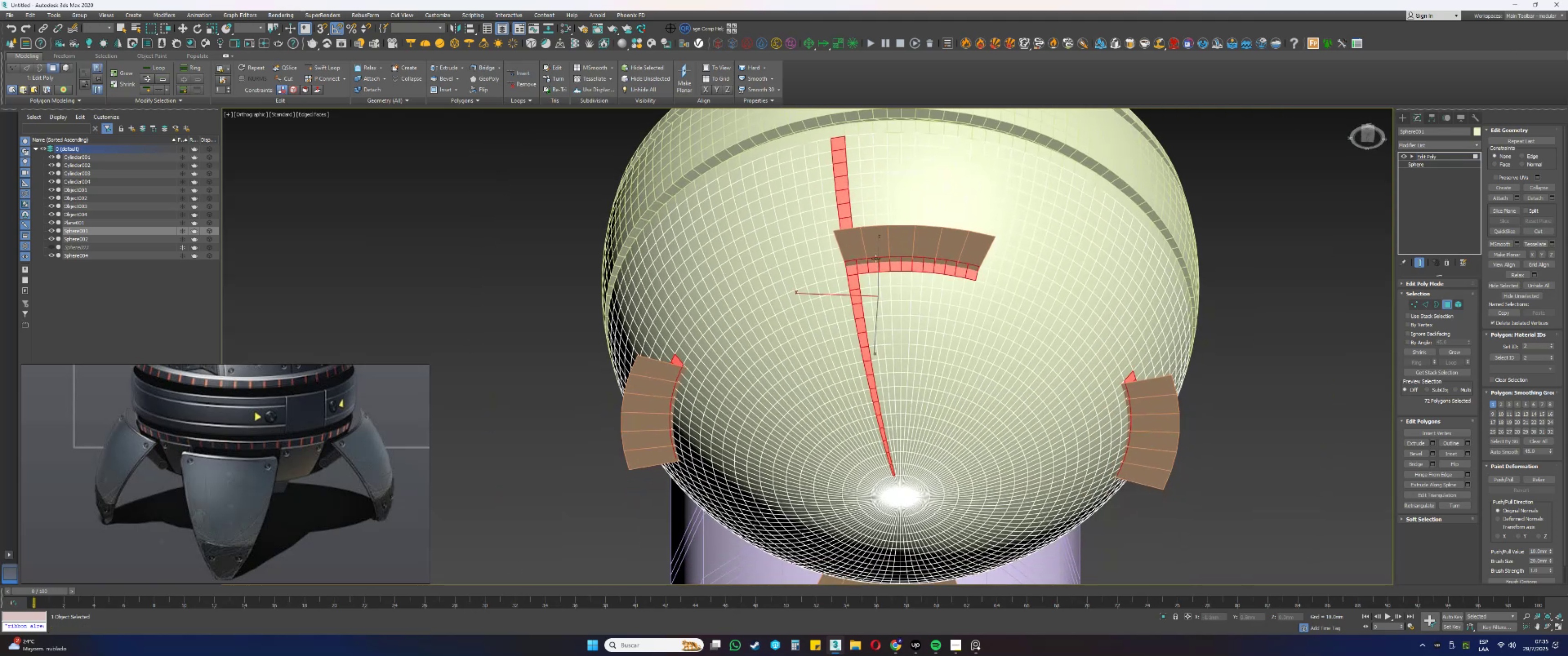 
hold_key(key=ShiftLeft, duration=0.51)
 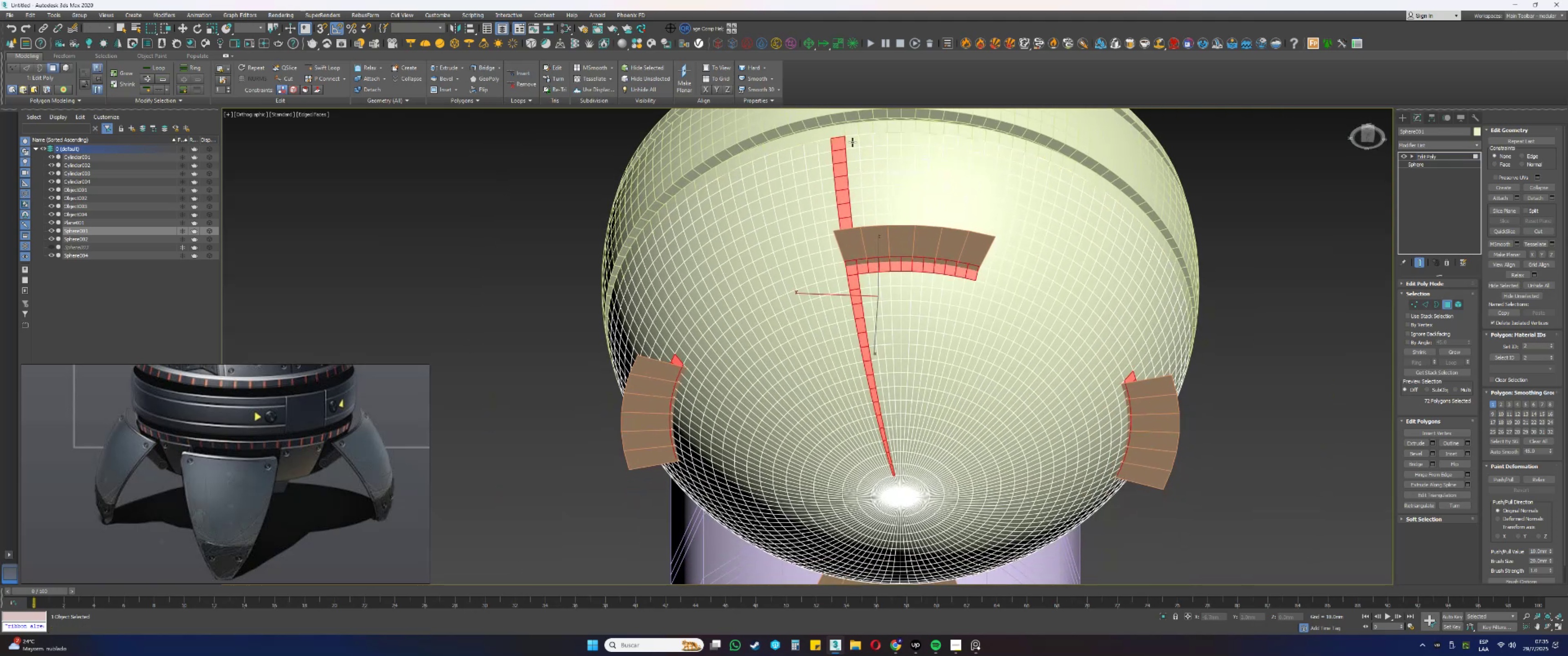 
hold_key(key=ShiftLeft, duration=1.53)
left_click([853, 142])
 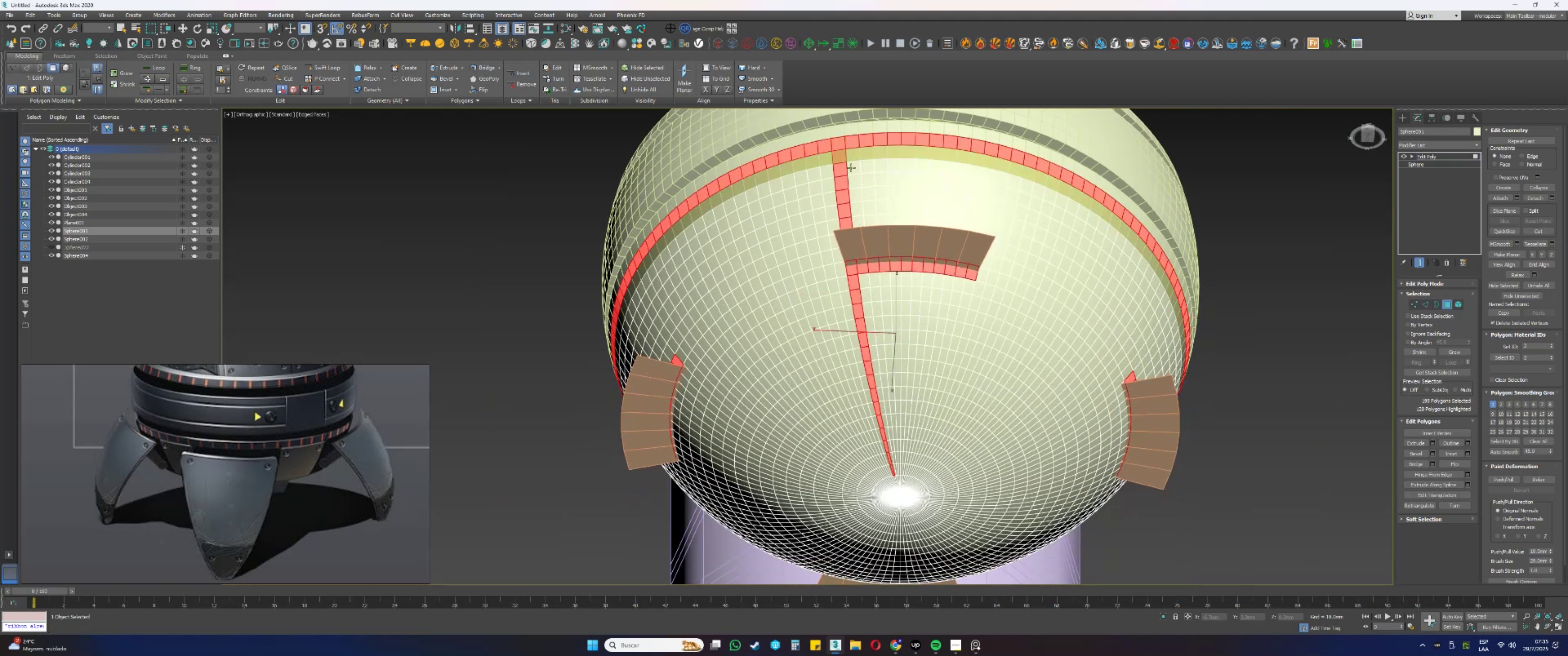 
hold_key(key=ShiftLeft, duration=0.32)
 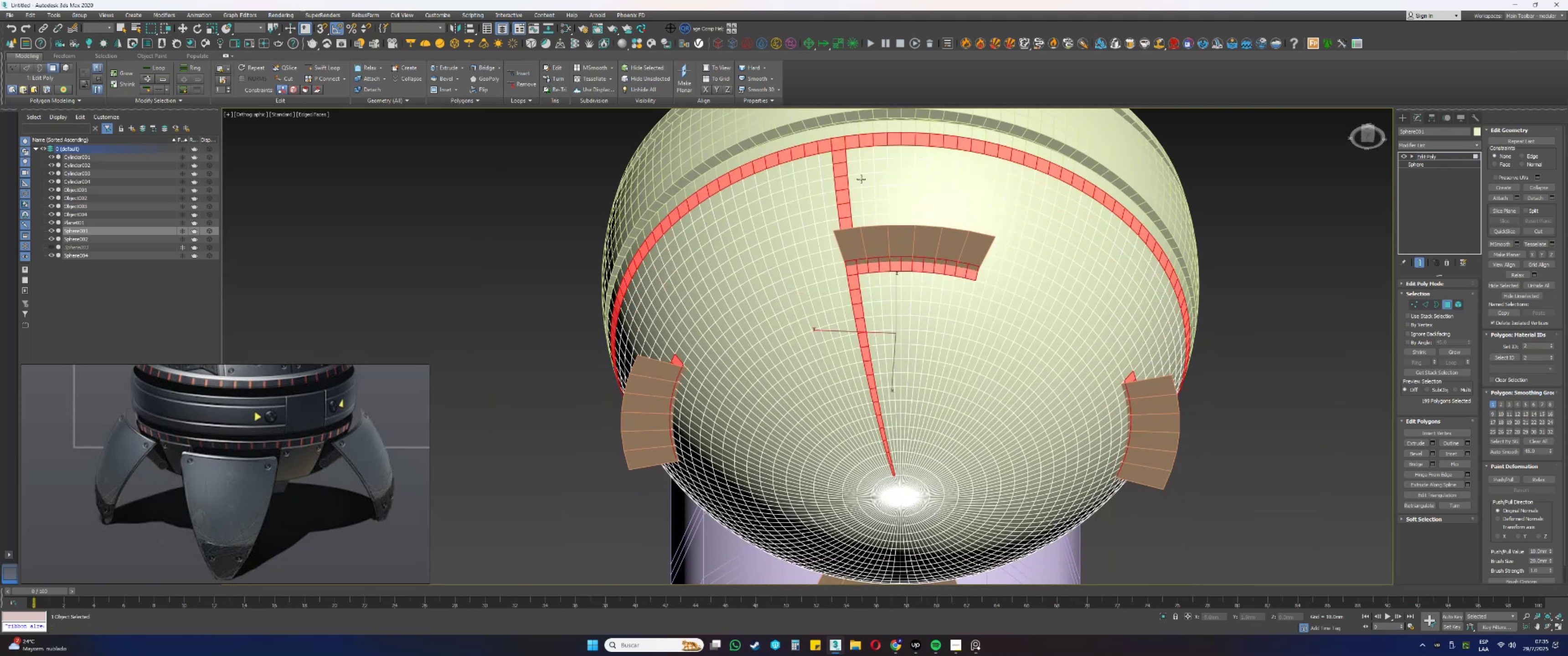 
key(Control+ControlLeft)
 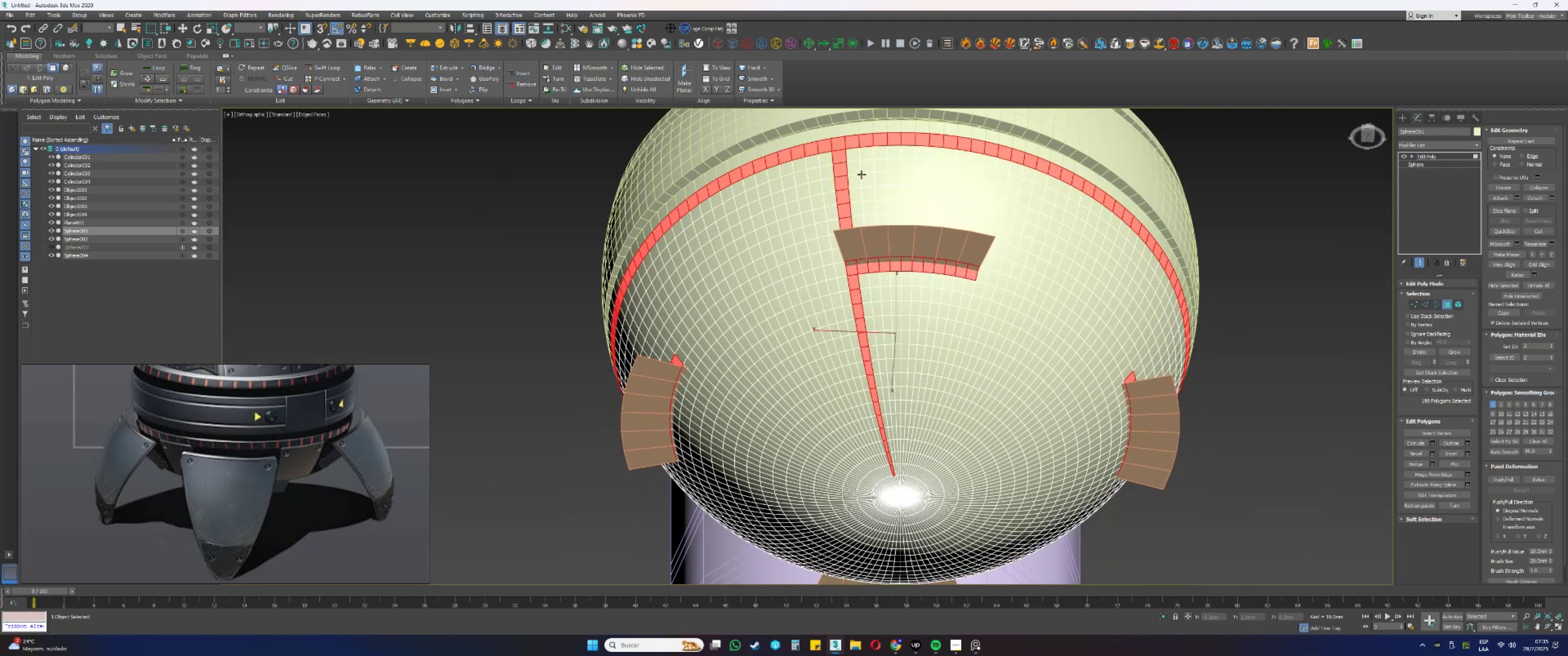 
key(Control+Z)
 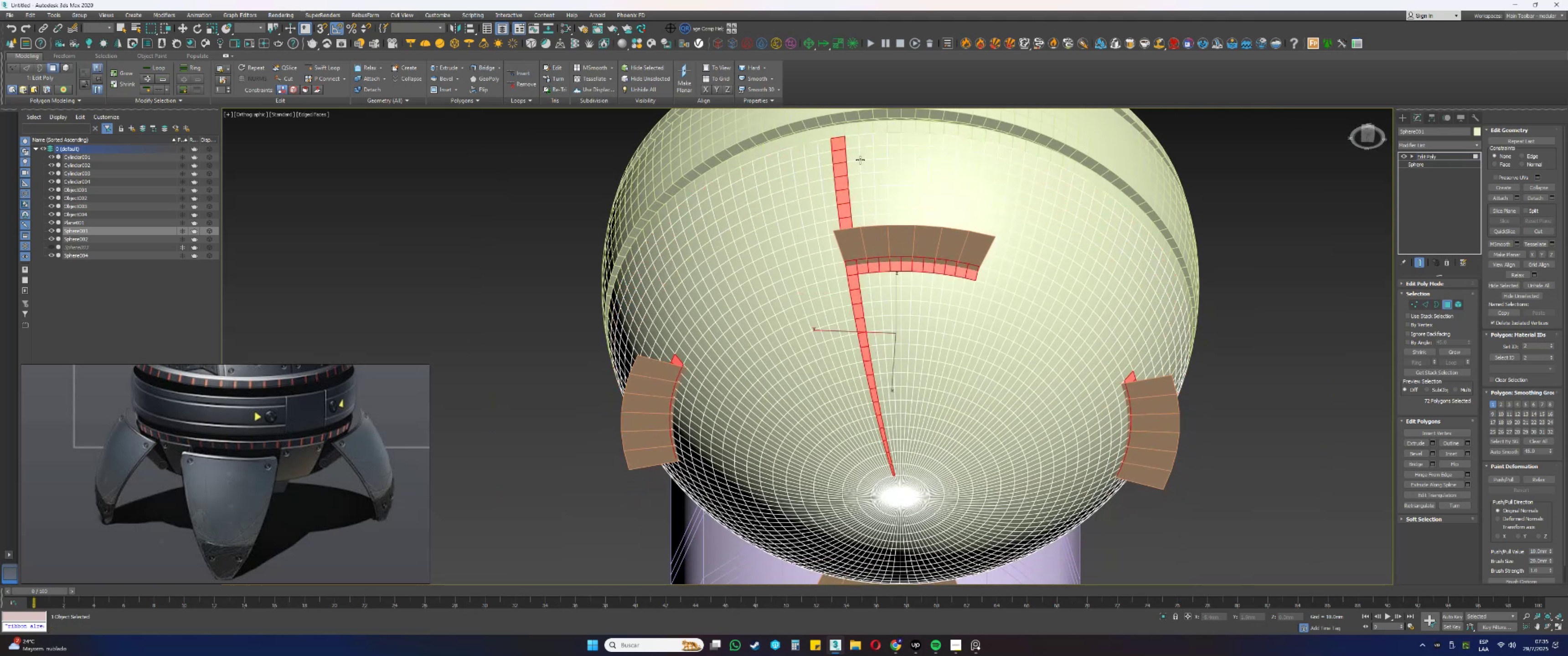 
hold_key(key=ShiftLeft, duration=0.76)
left_click([857, 154])
 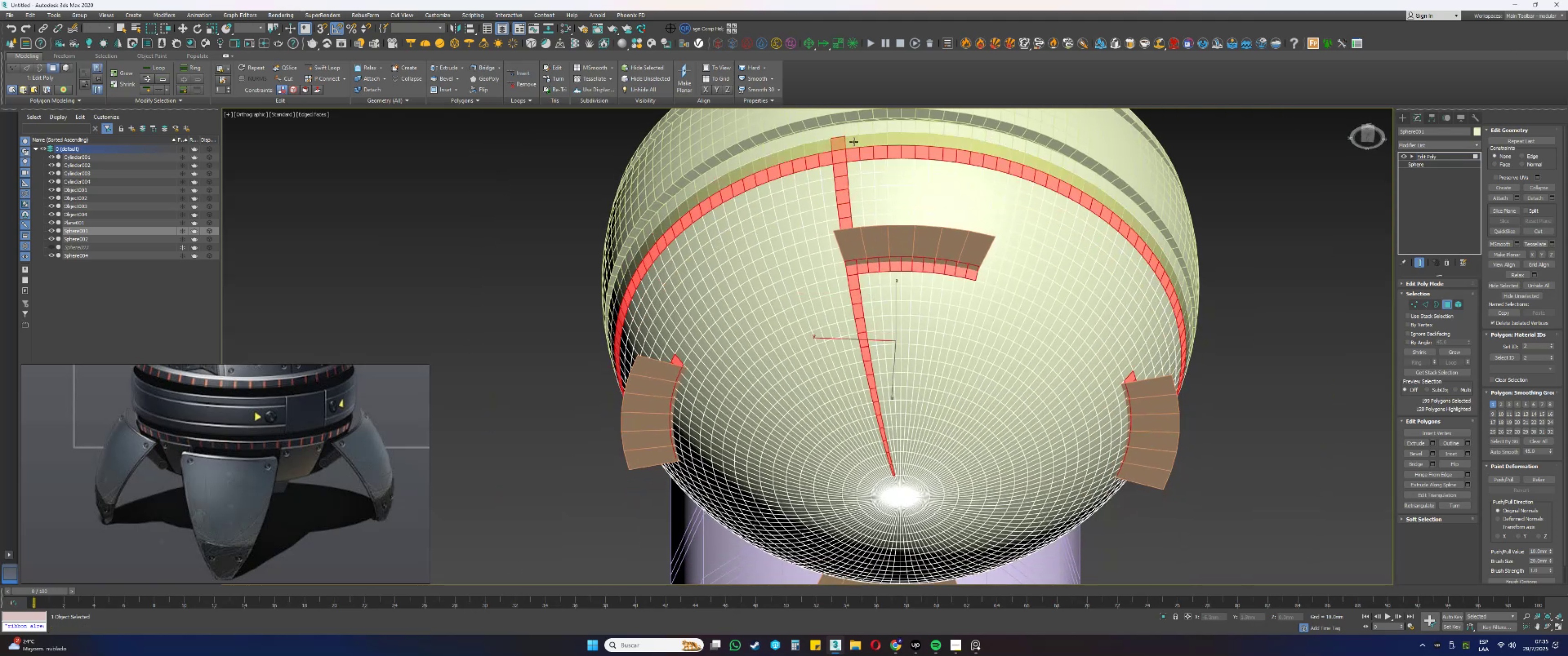 
key(Control+ControlLeft)
 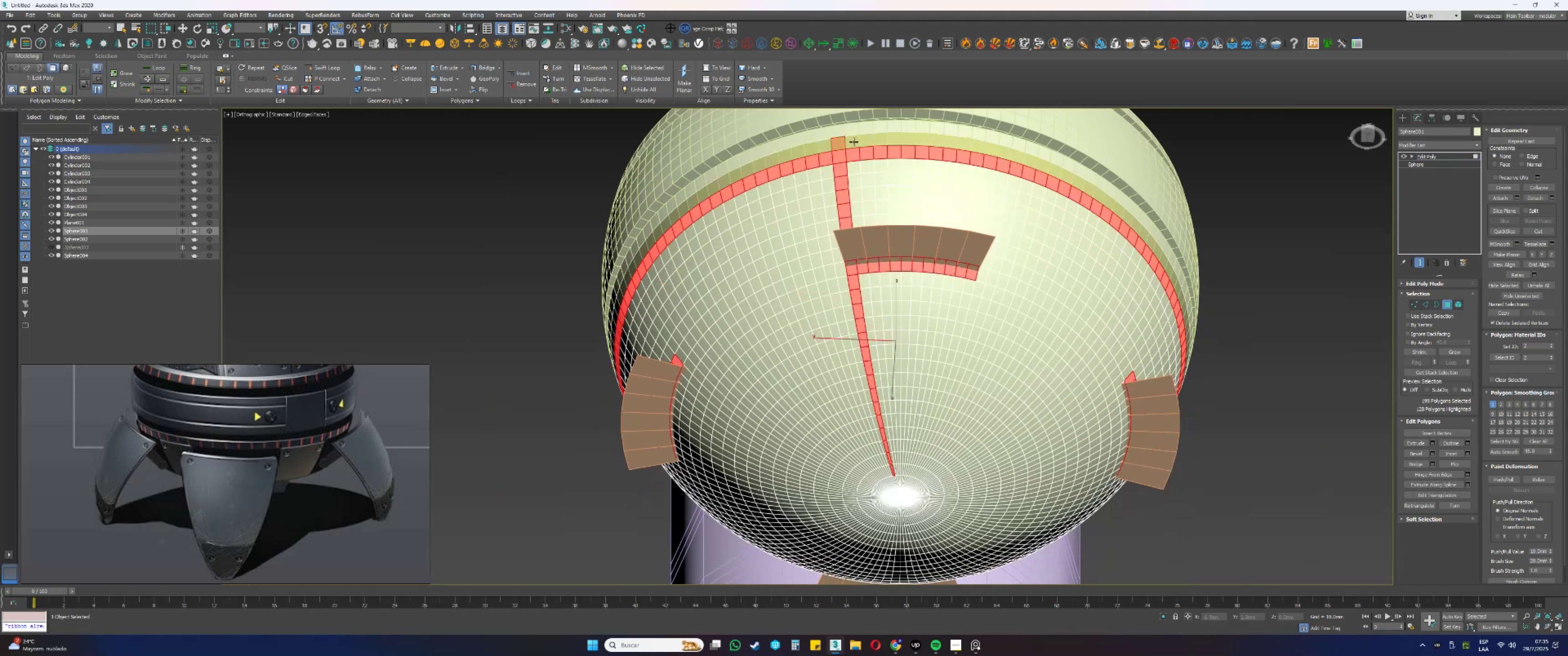 
key(Control+Z)
 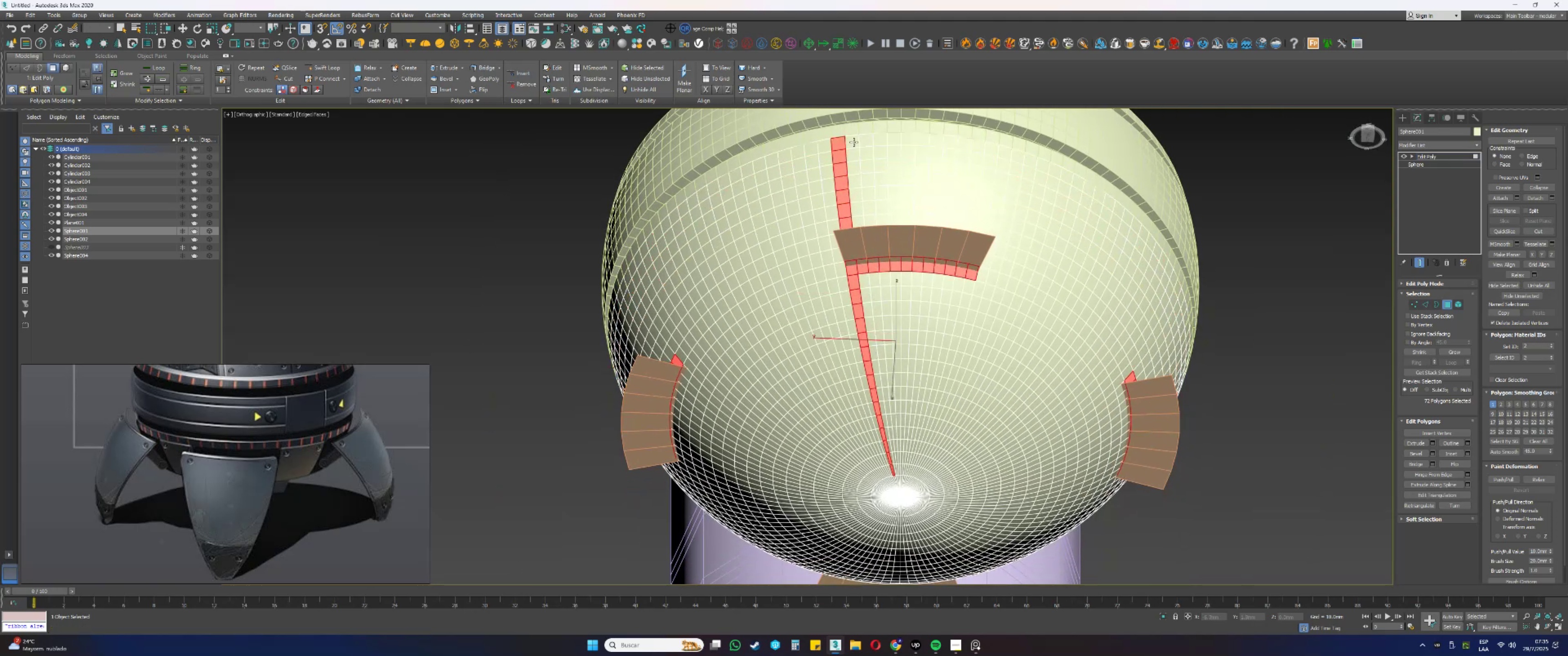 
hold_key(key=ControlLeft, duration=0.31)
left_click([854, 142])
 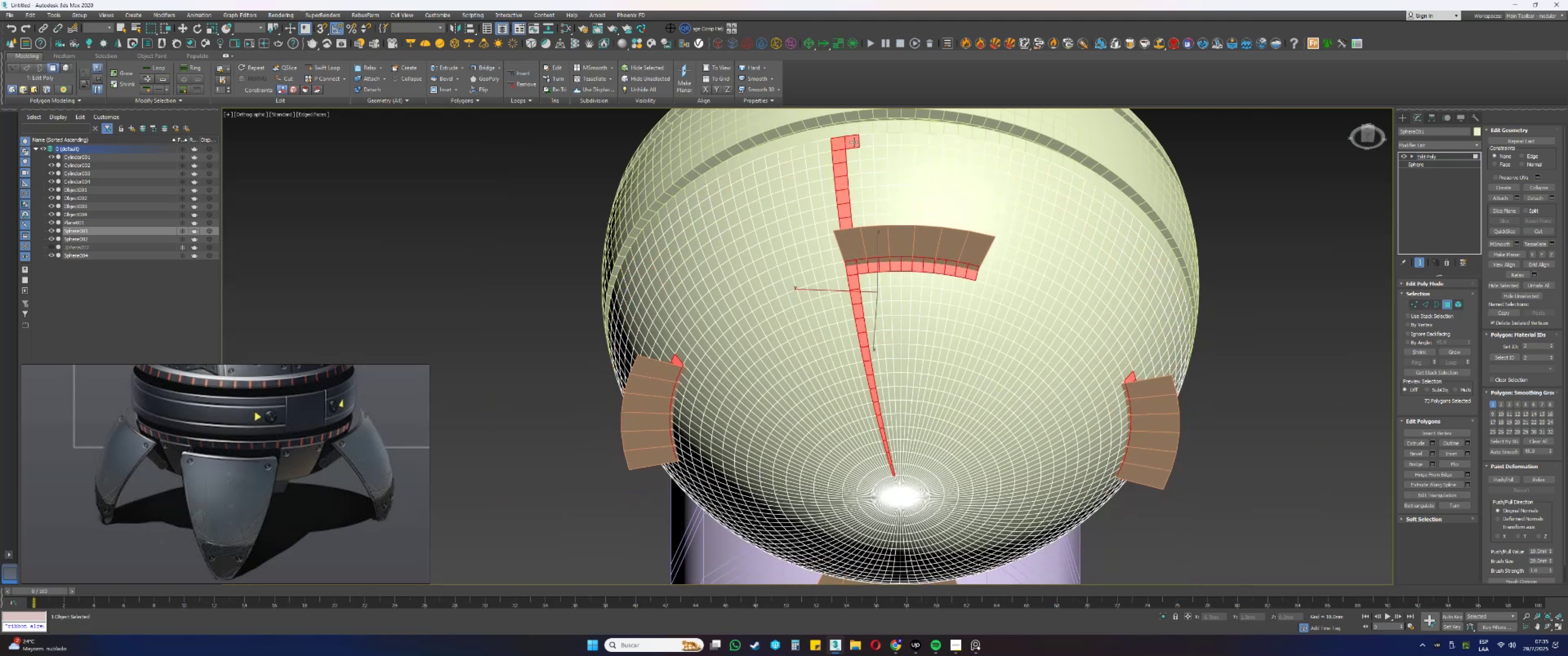 
hold_key(key=ShiftLeft, duration=0.6)
 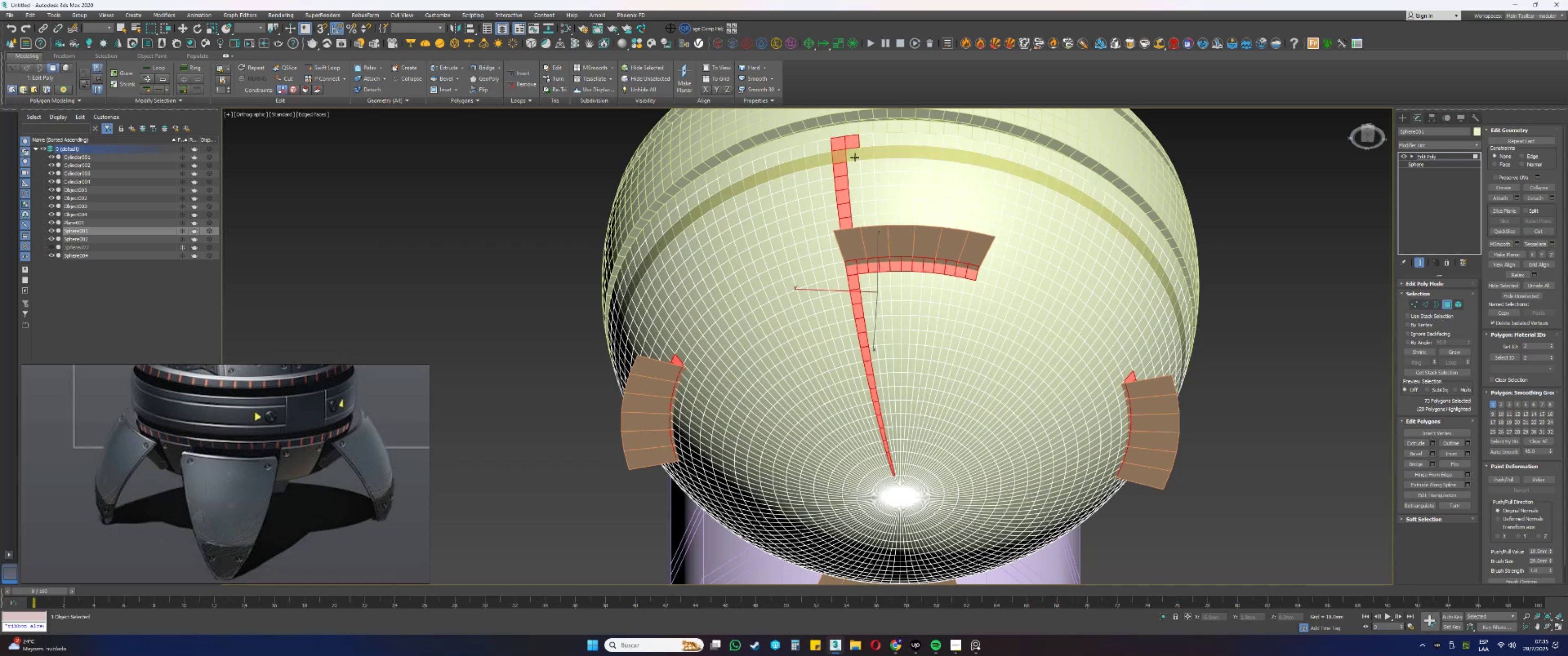 
hold_key(key=ControlLeft, duration=0.6)
left_click([855, 154])
 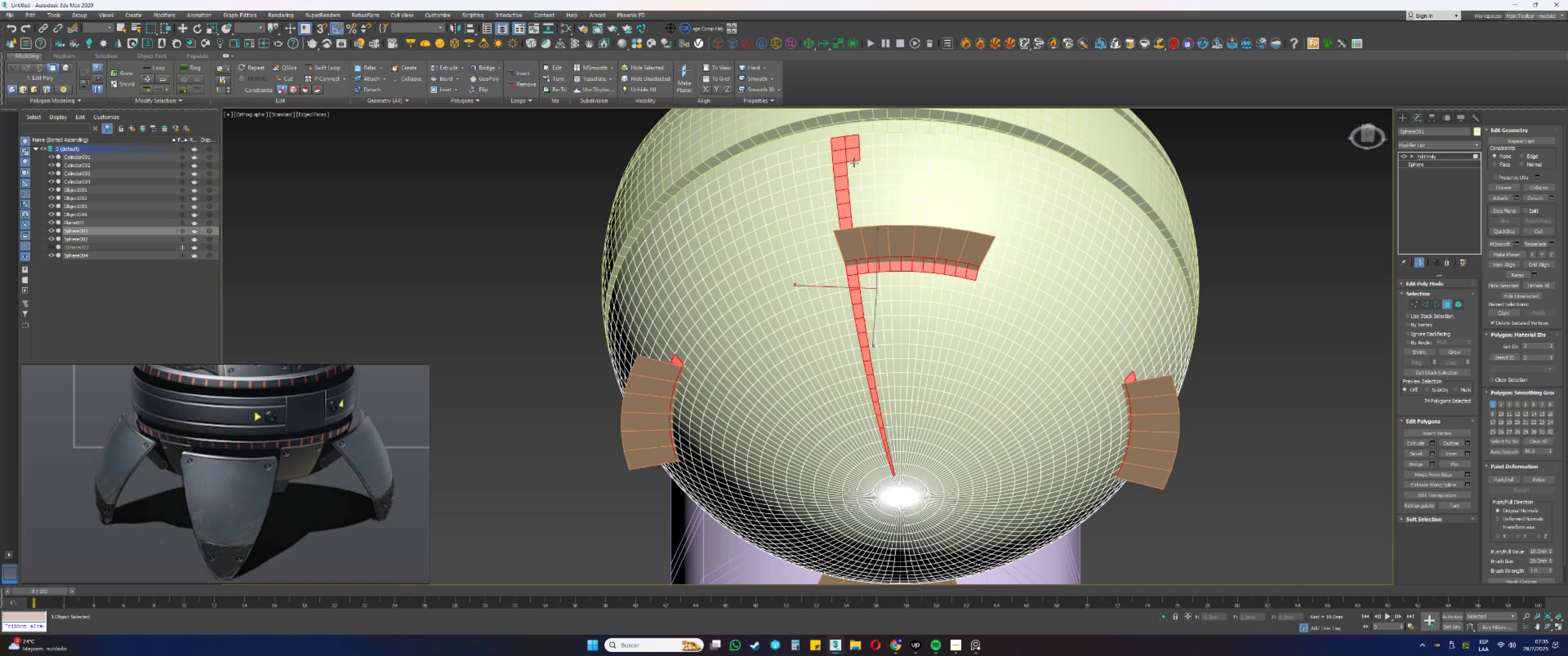 
double_click([855, 166])
 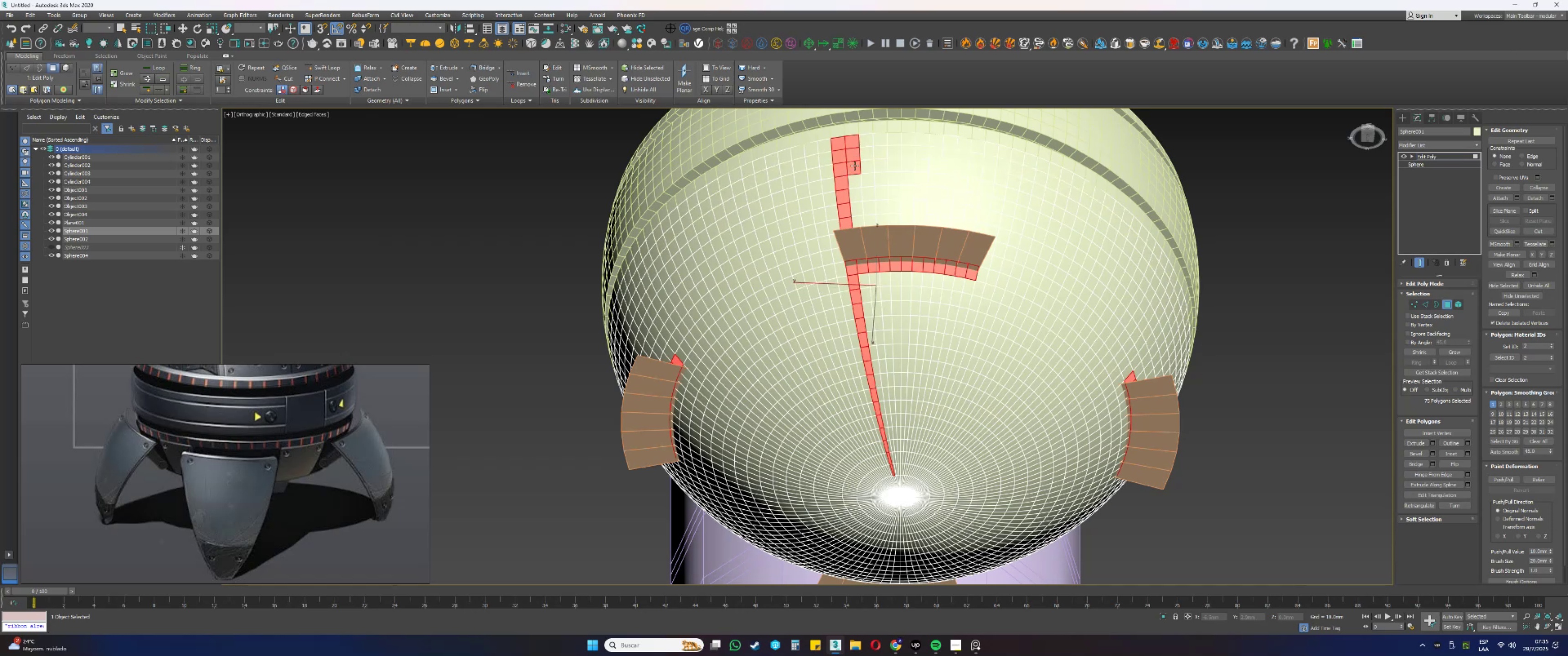 
hold_key(key=ShiftLeft, duration=0.34)
 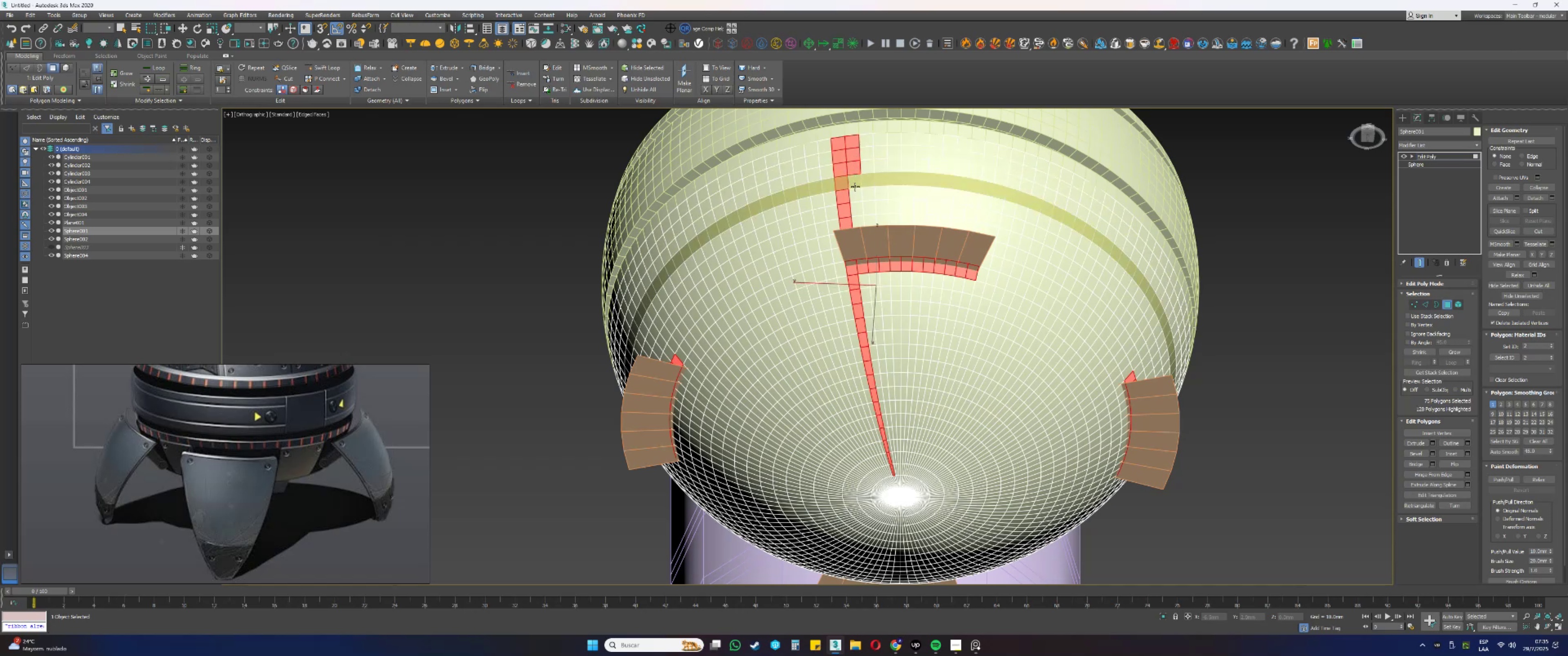 
hold_key(key=ControlLeft, duration=0.83)
left_click([855, 184])
 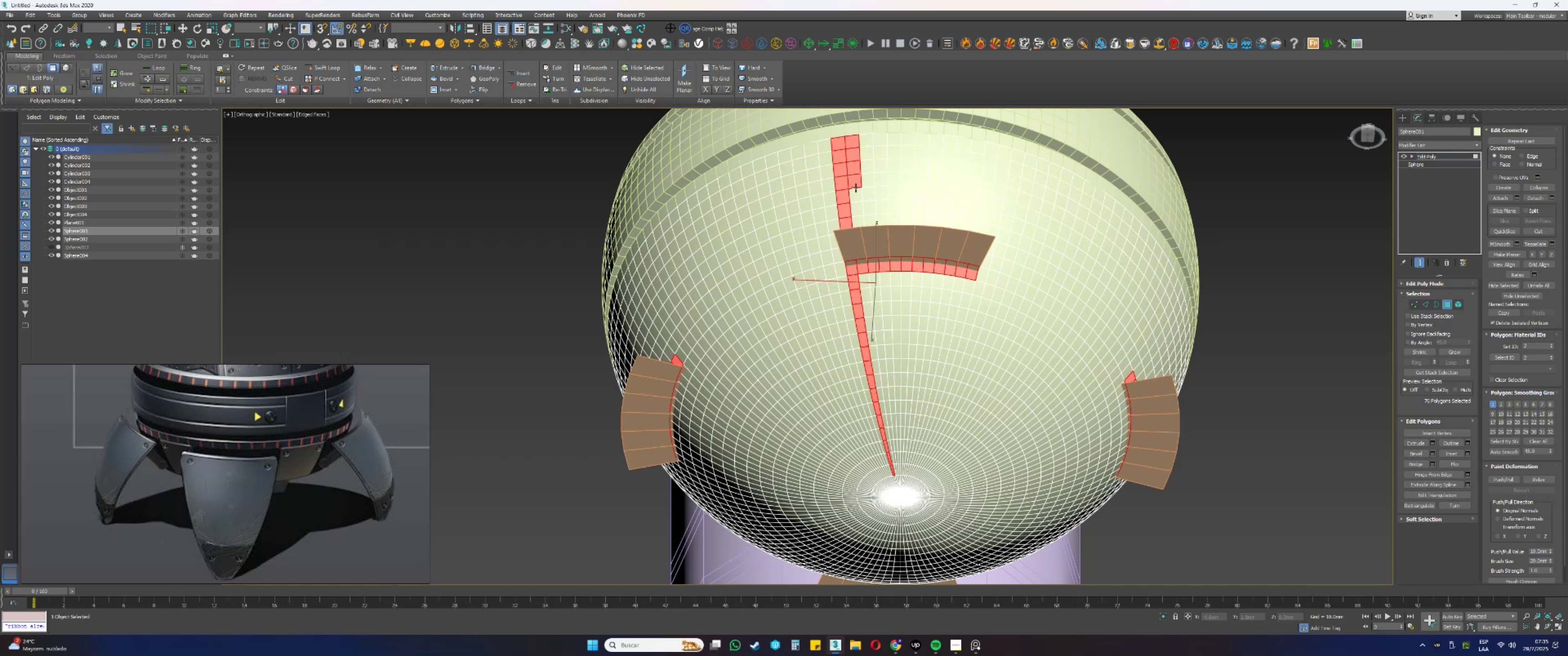 
double_click([857, 192])
 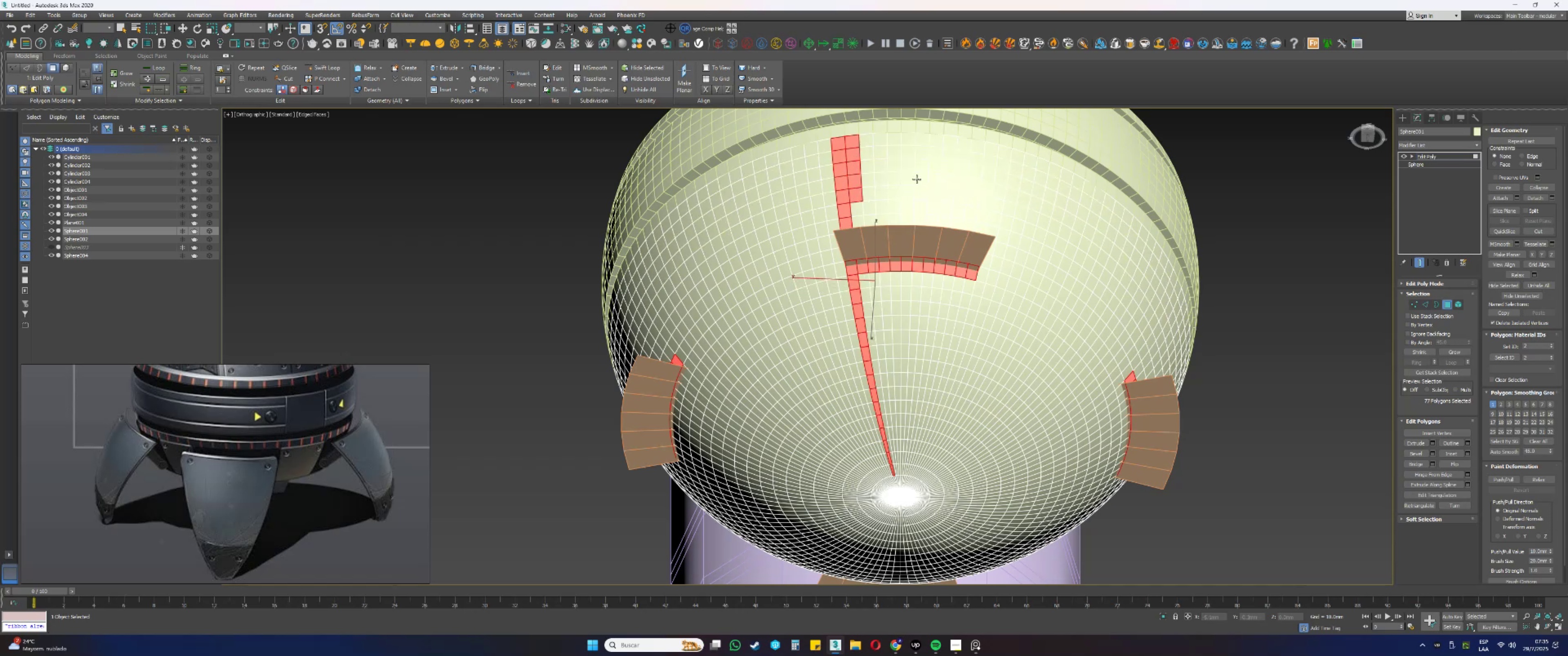 
hold_key(key=AltLeft, duration=0.4)
 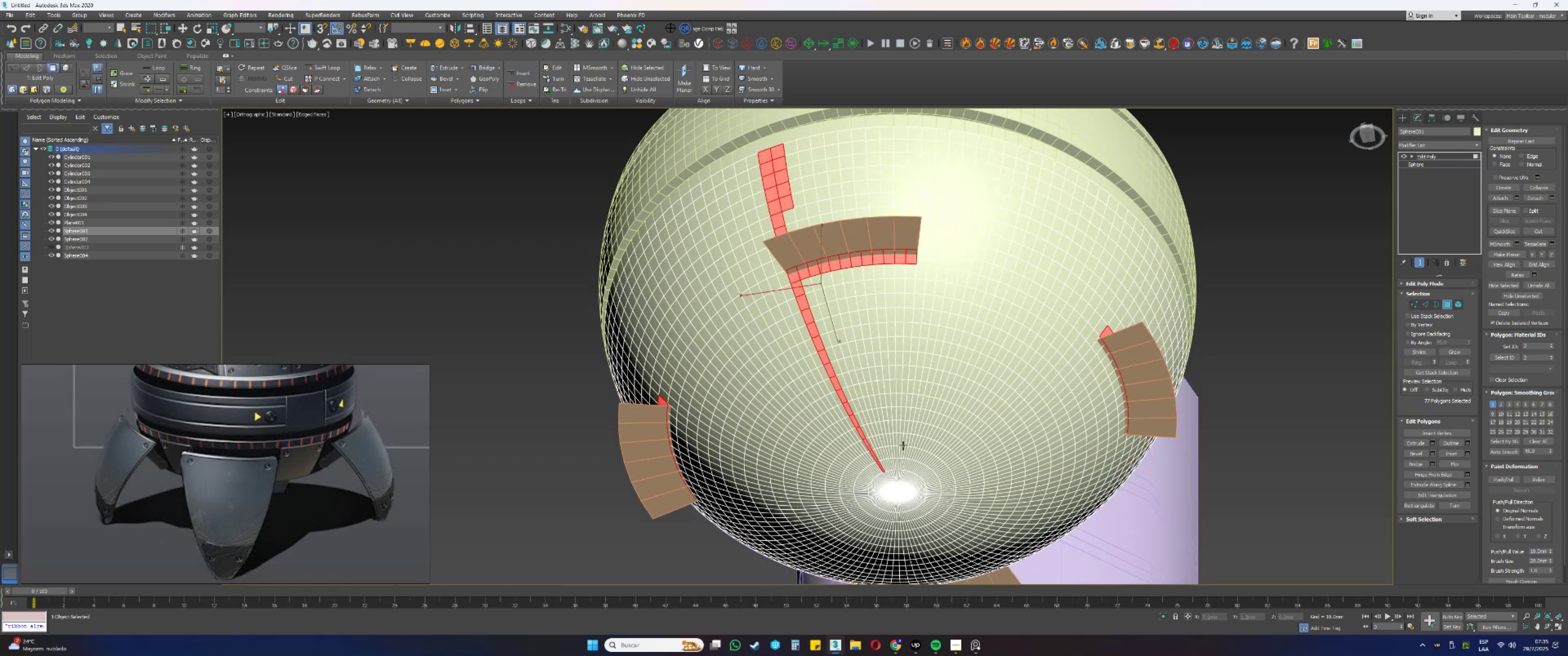 
hold_key(key=ControlLeft, duration=1.52)
left_click([912, 271])
 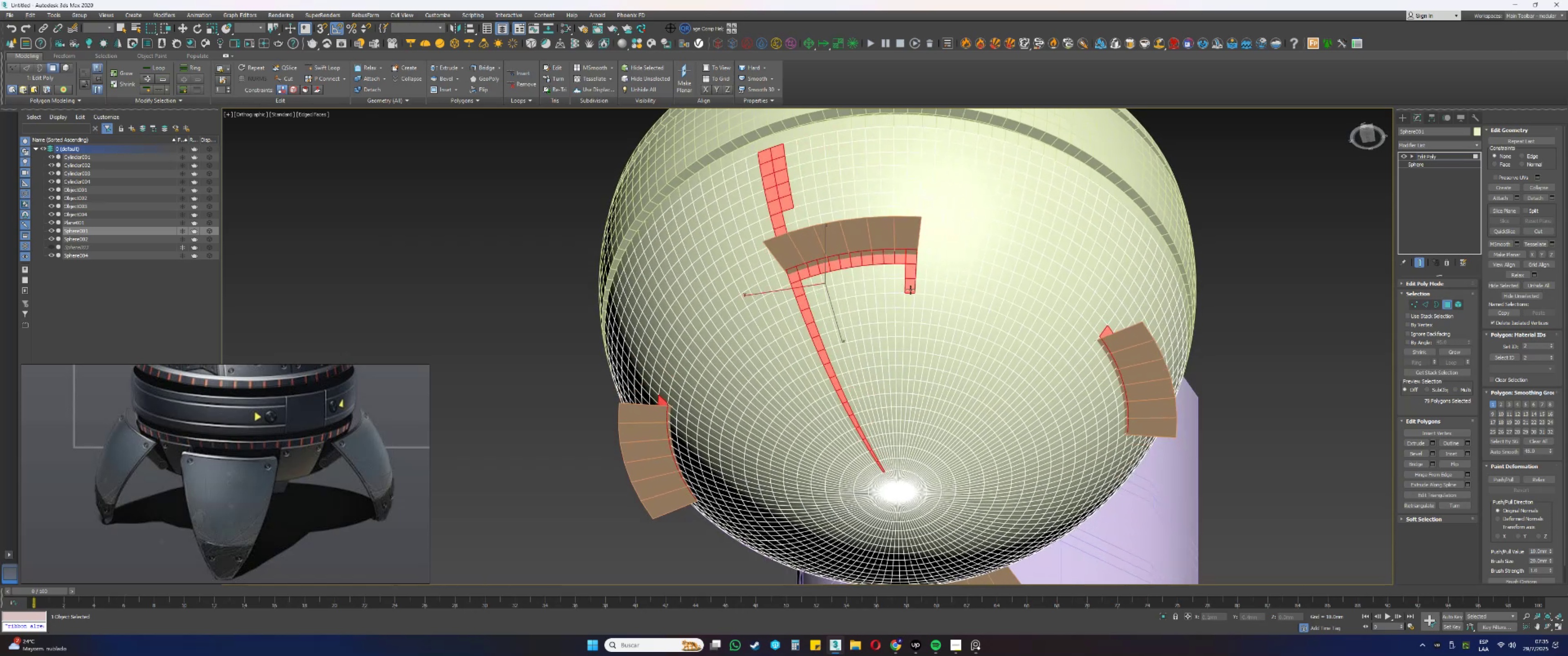 
double_click([910, 299])
 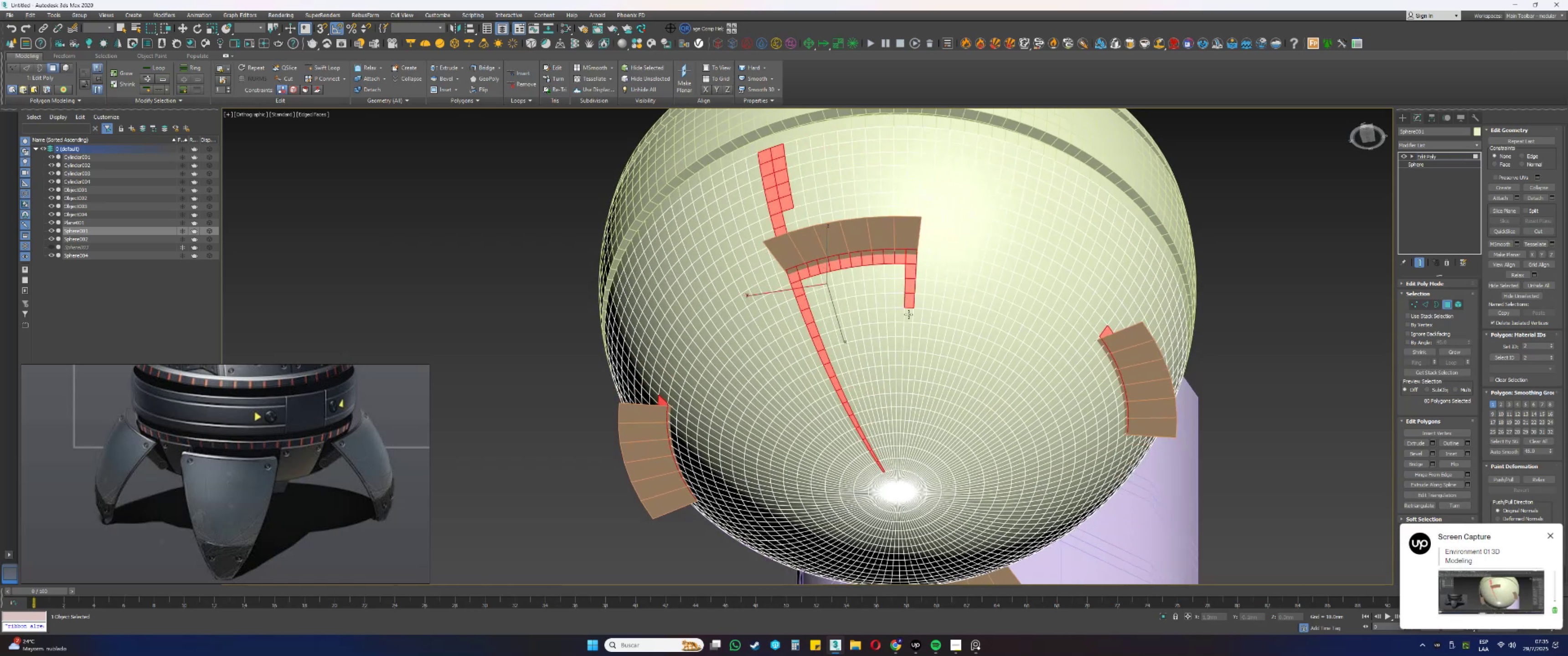 
hold_key(key=ControlLeft, duration=1.09)
triple_click([908, 316])
 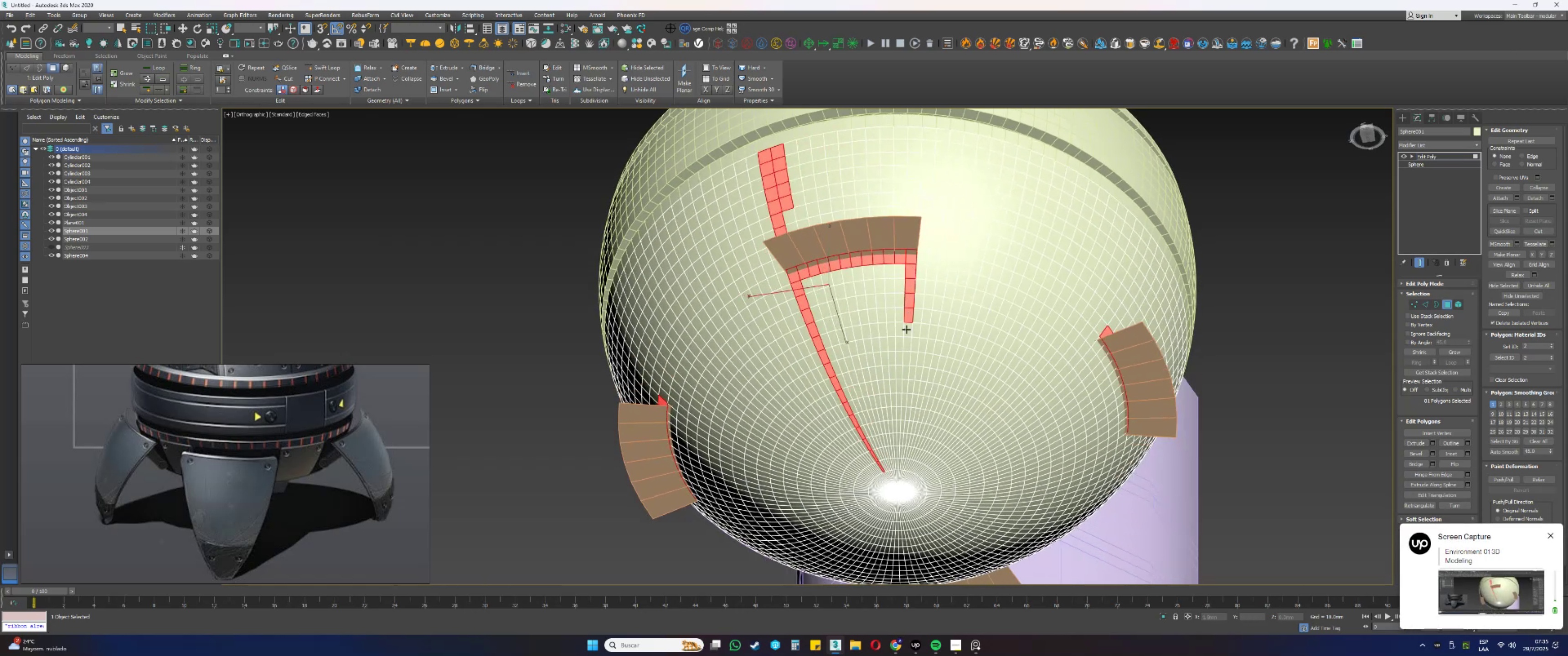 
triple_click([906, 333])
 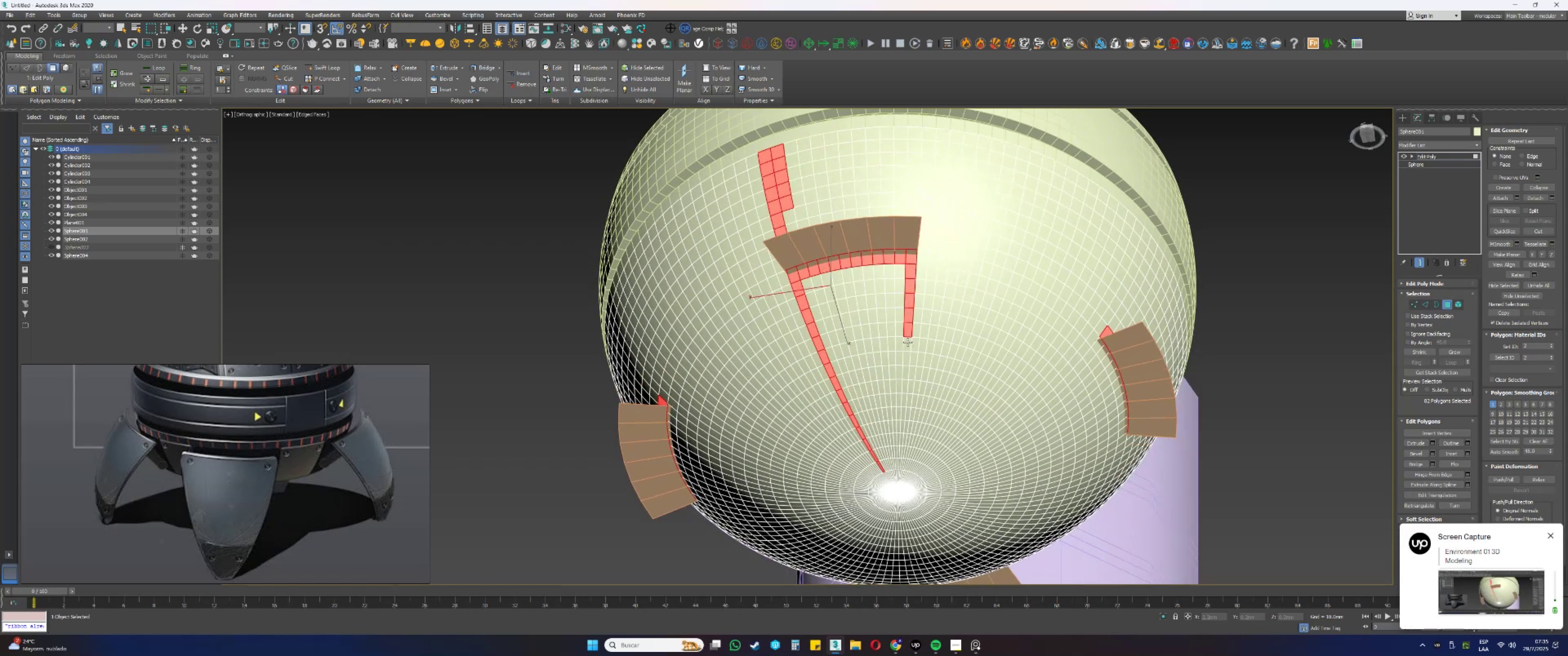 
triple_click([908, 344])
 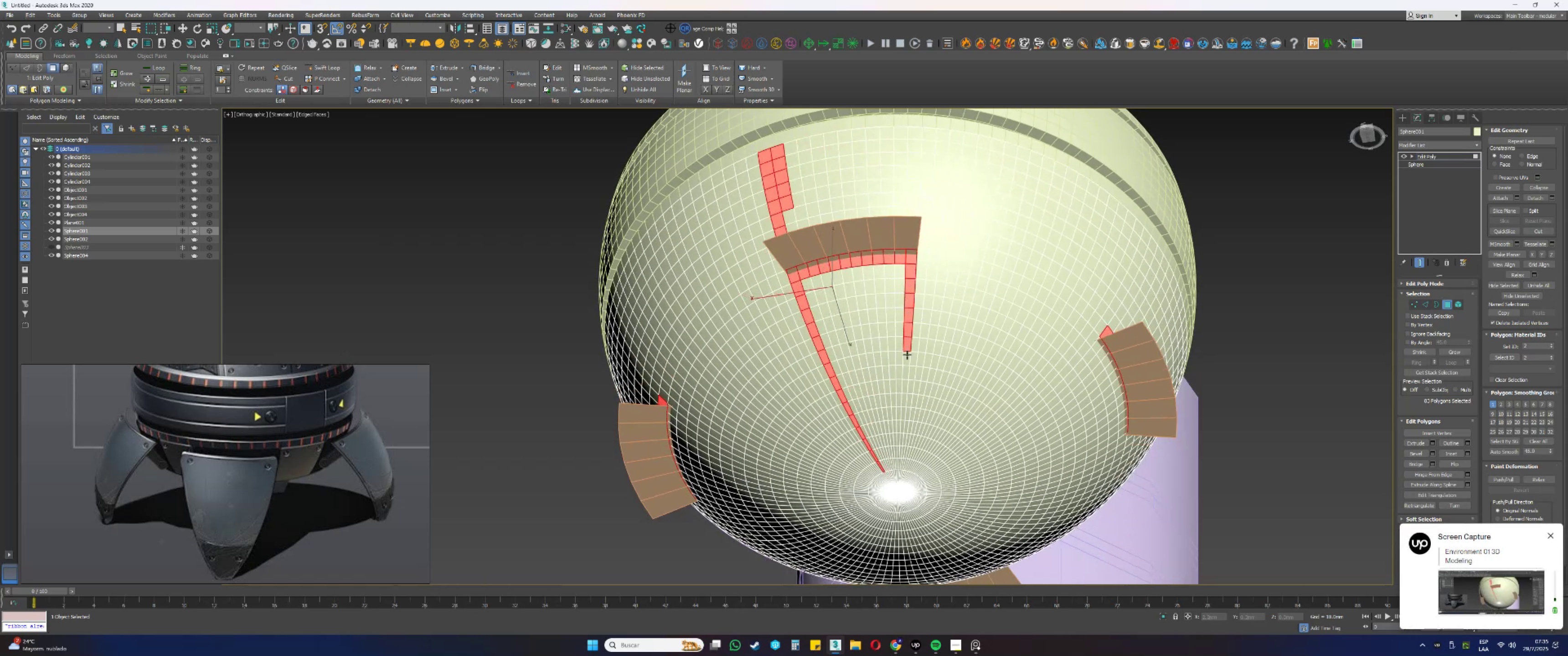 
triple_click([908, 357])
 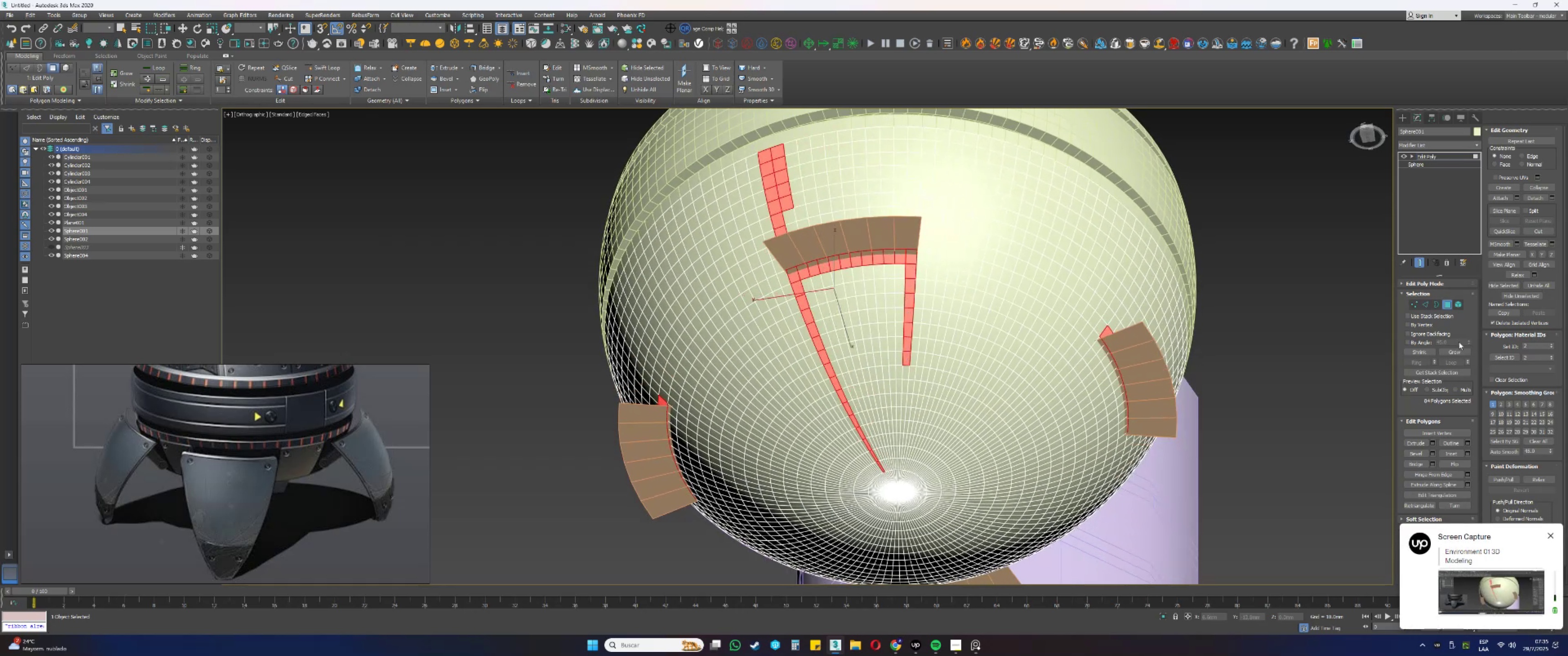 
left_click([1431, 333])
 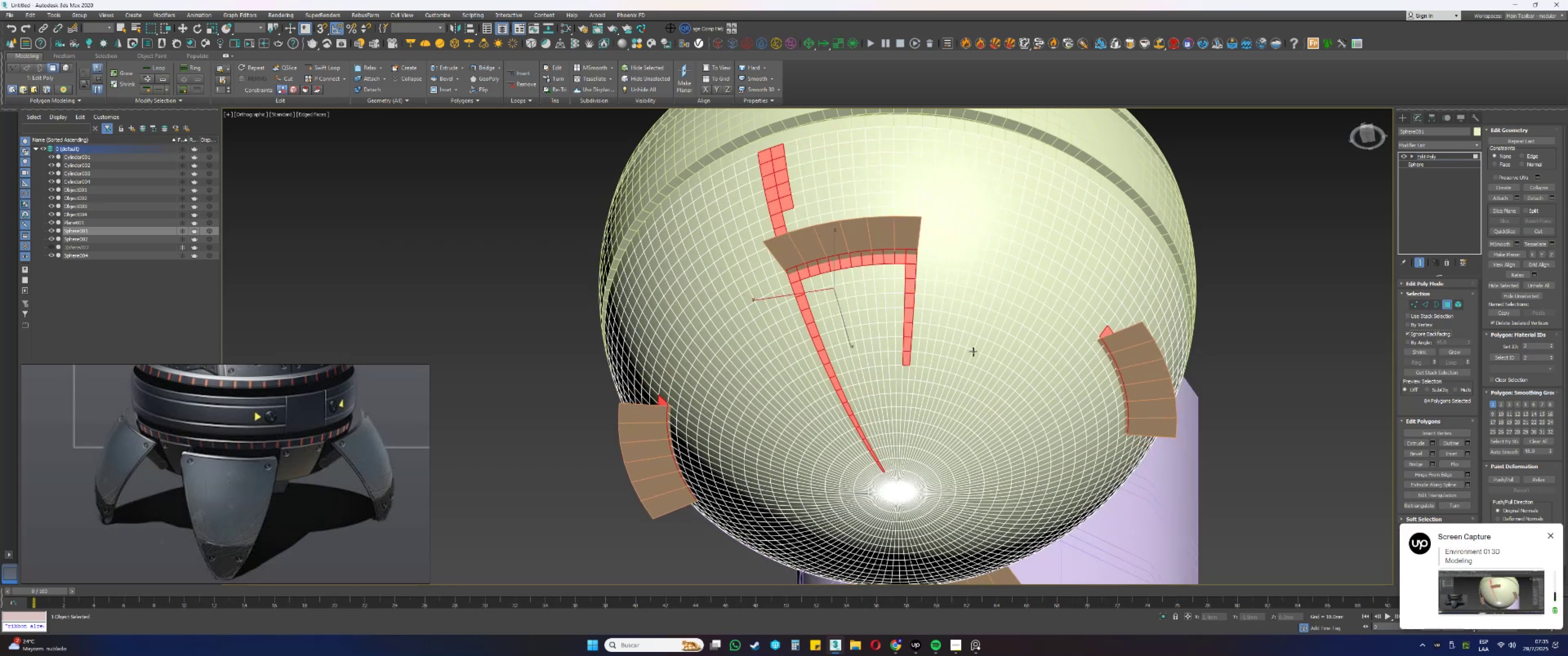 
hold_key(key=ControlLeft, duration=0.99)
left_click([904, 373])
 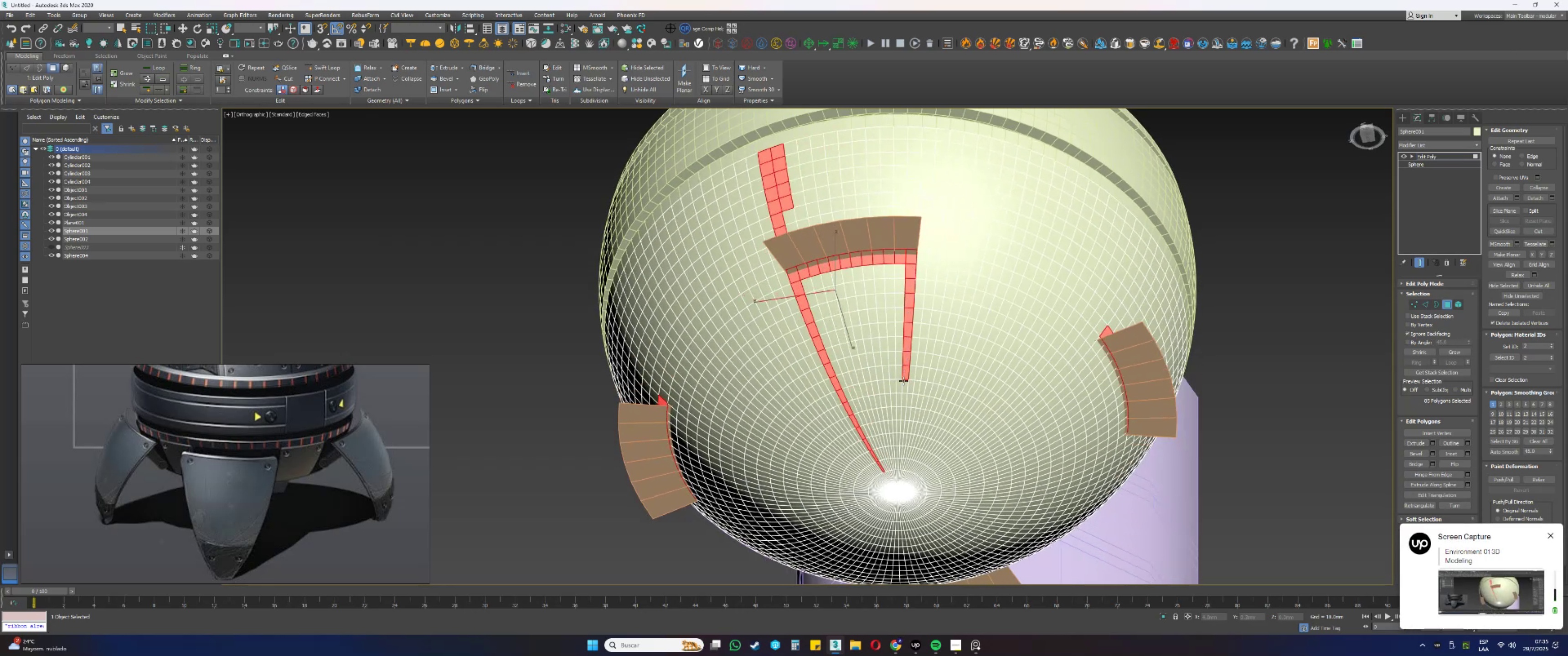 
double_click([903, 381])
 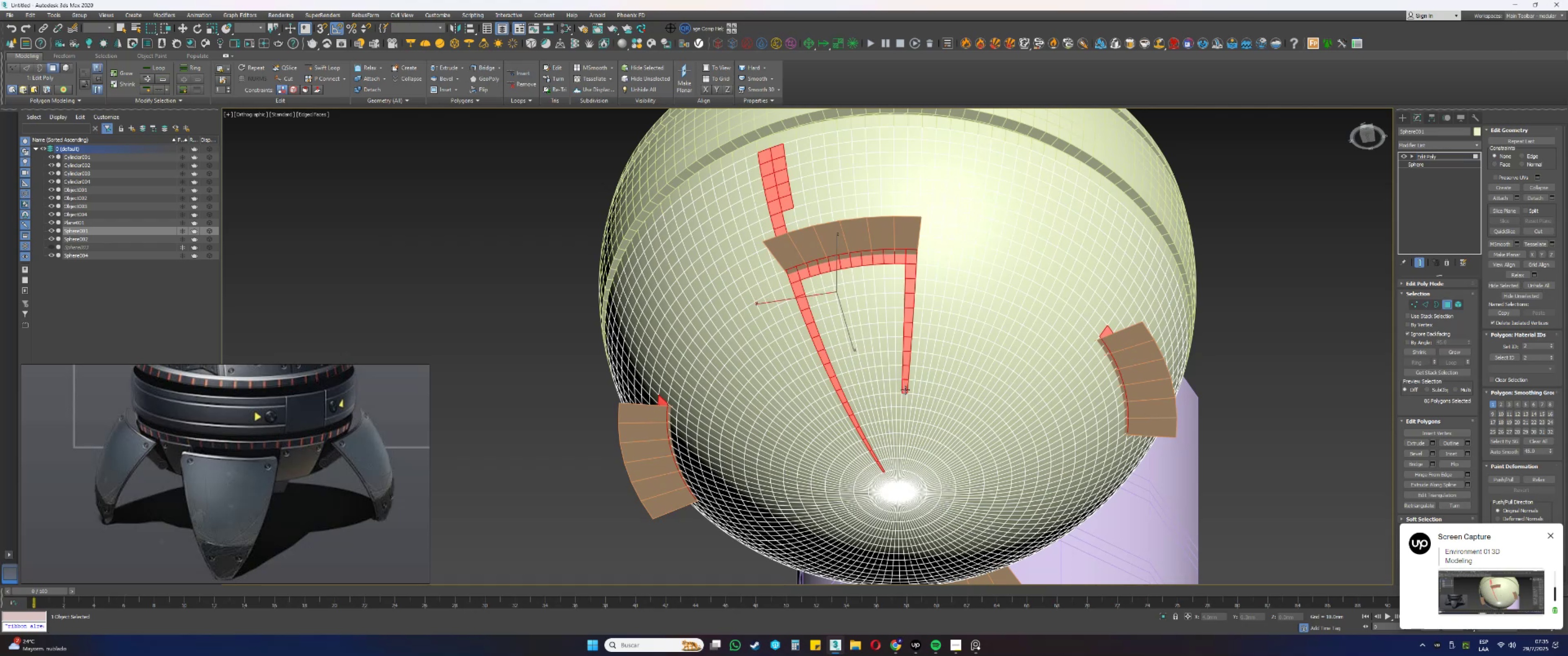 
key(F3)
 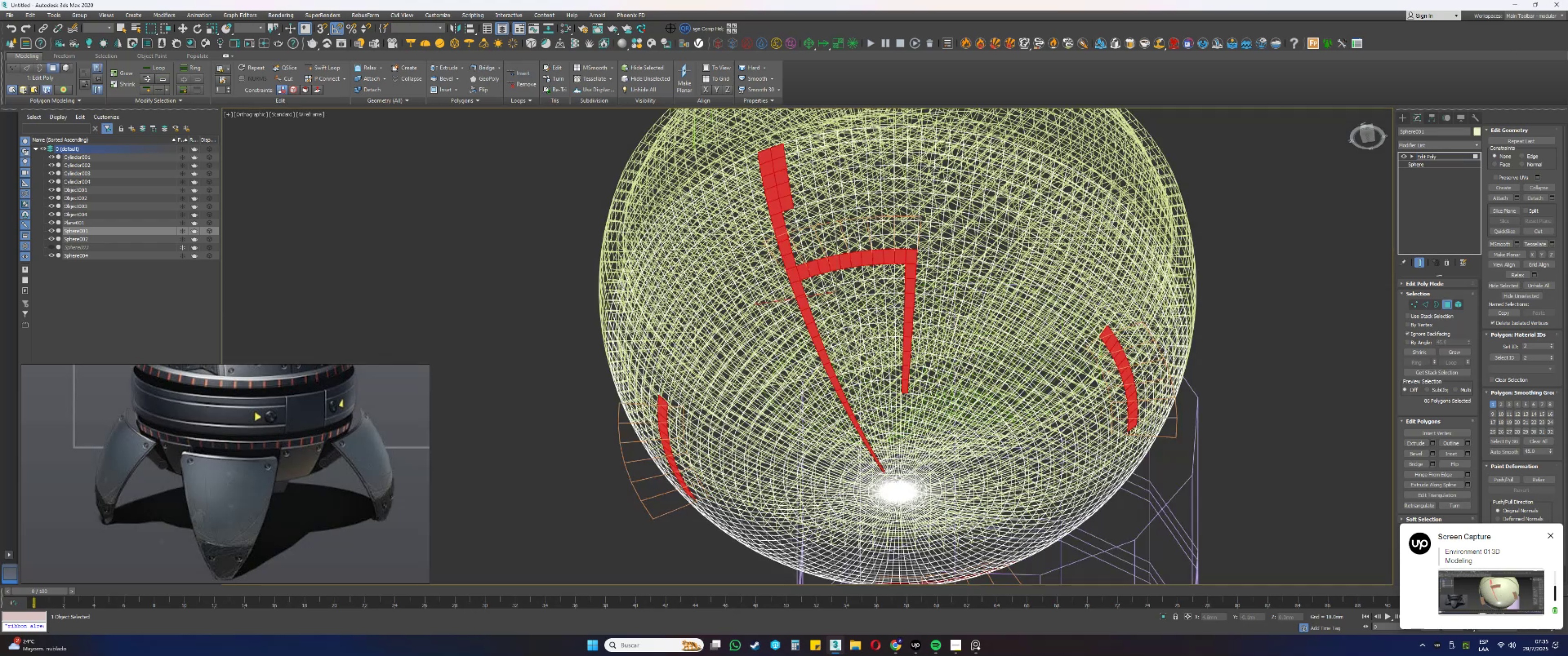 
hold_key(key=AltLeft, duration=0.96)
 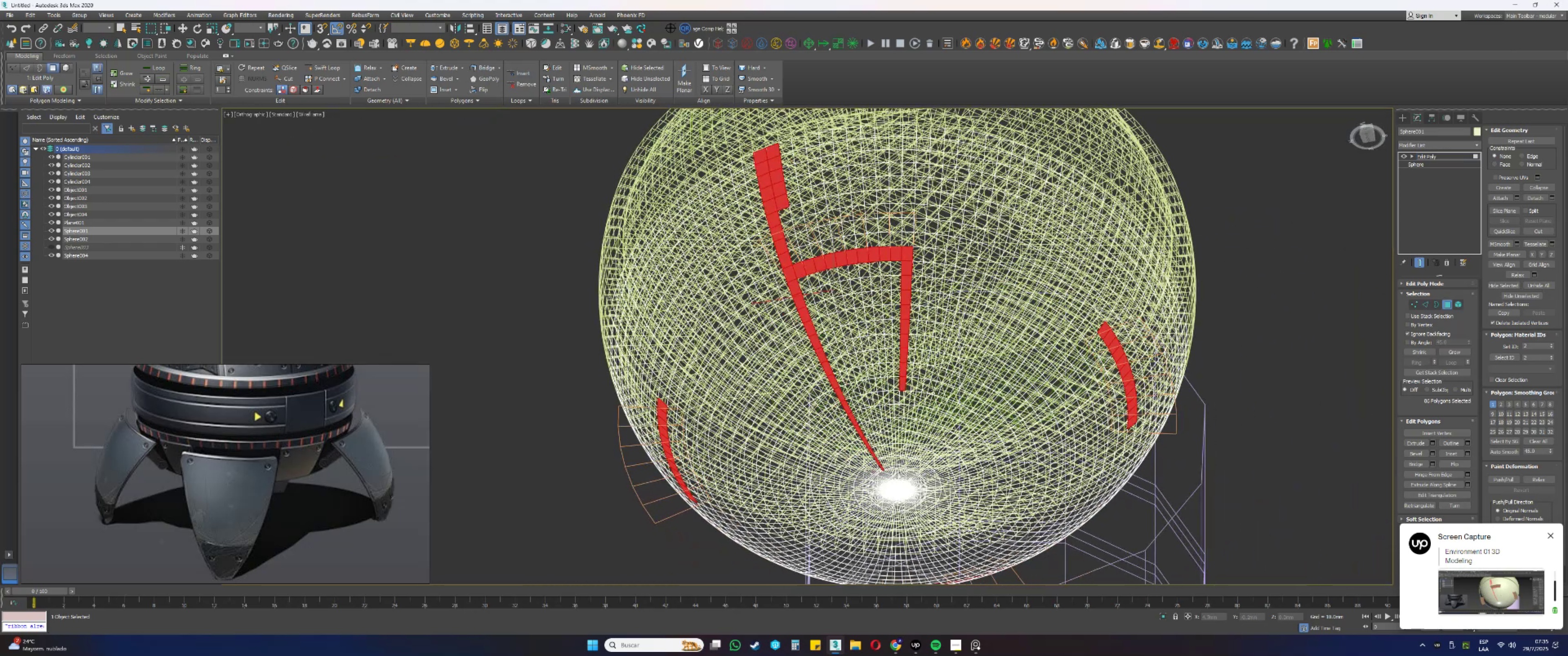 
key(F3)
 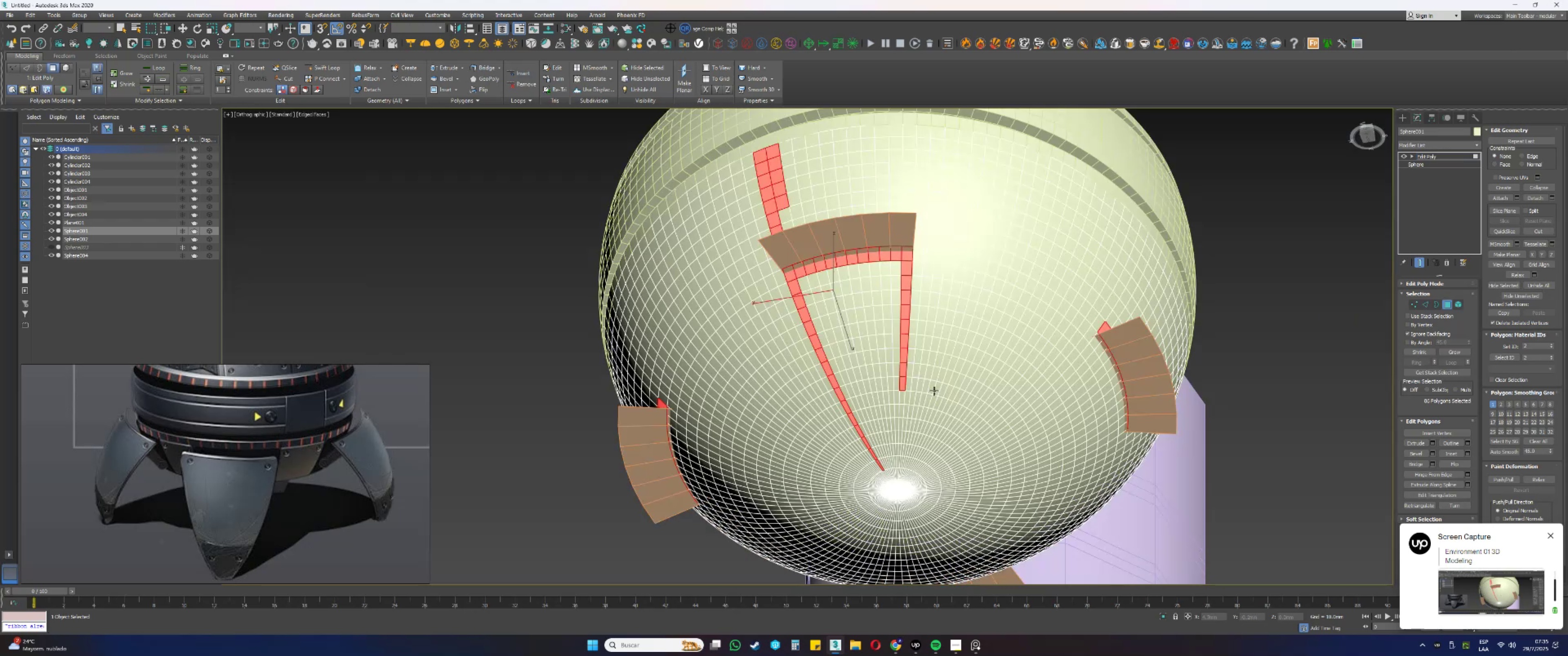 
scroll: coordinate [882, 401], scroll_direction: up, amount: 3.0
 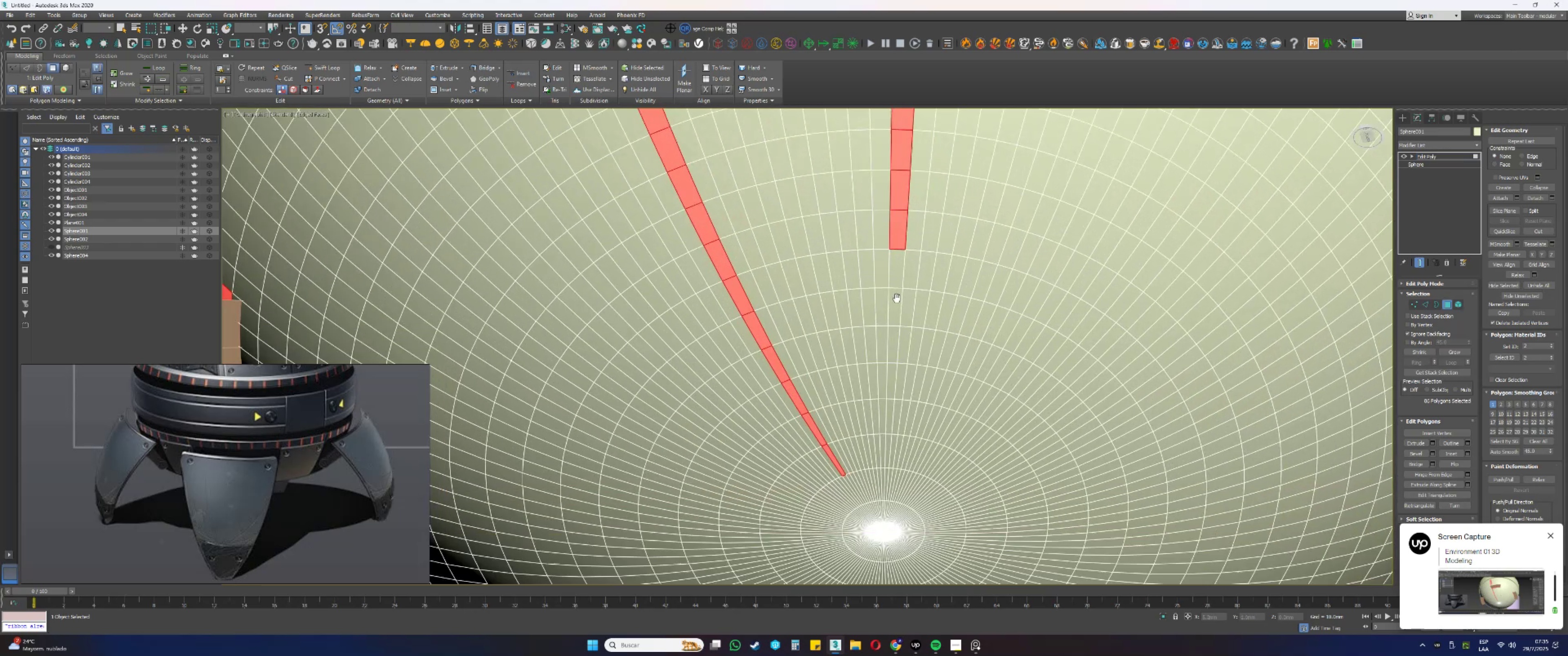 
hold_key(key=ControlLeft, duration=1.53)
left_click([906, 249])
 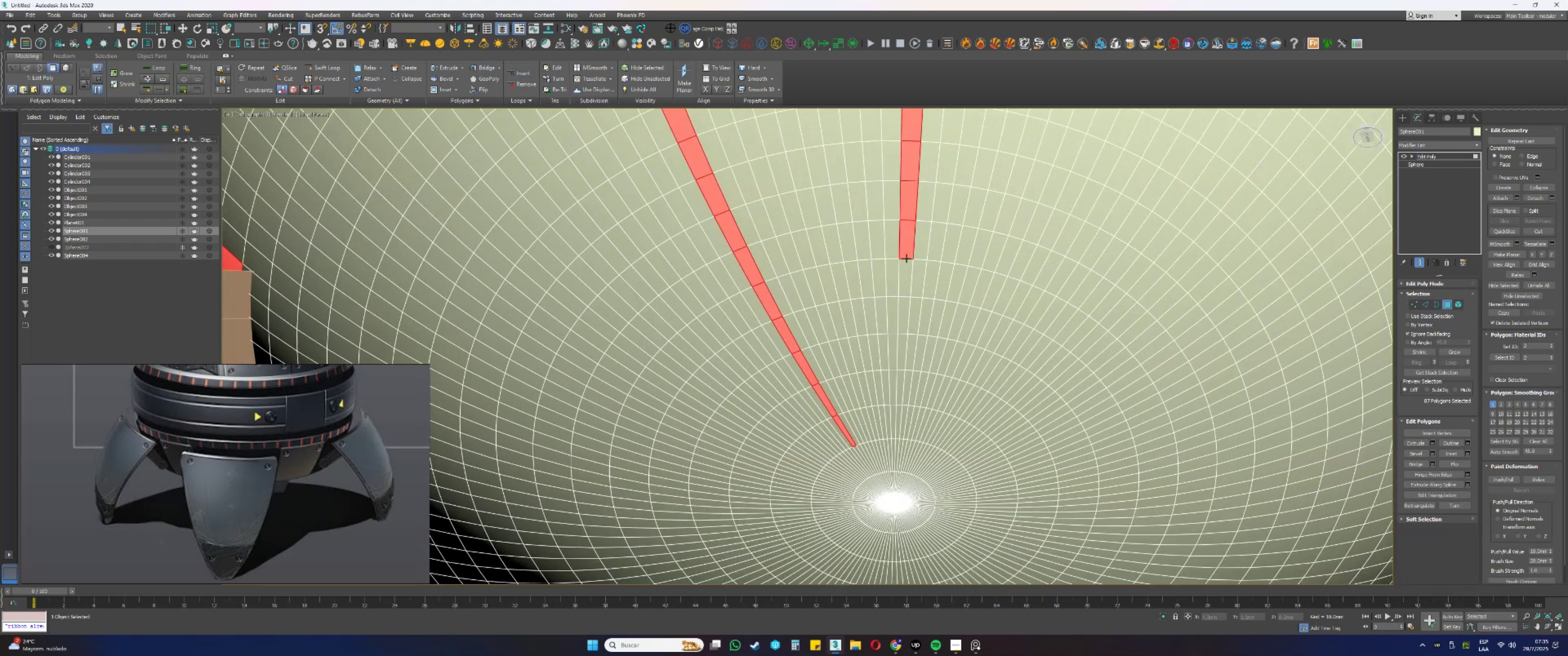 
double_click([906, 268])
 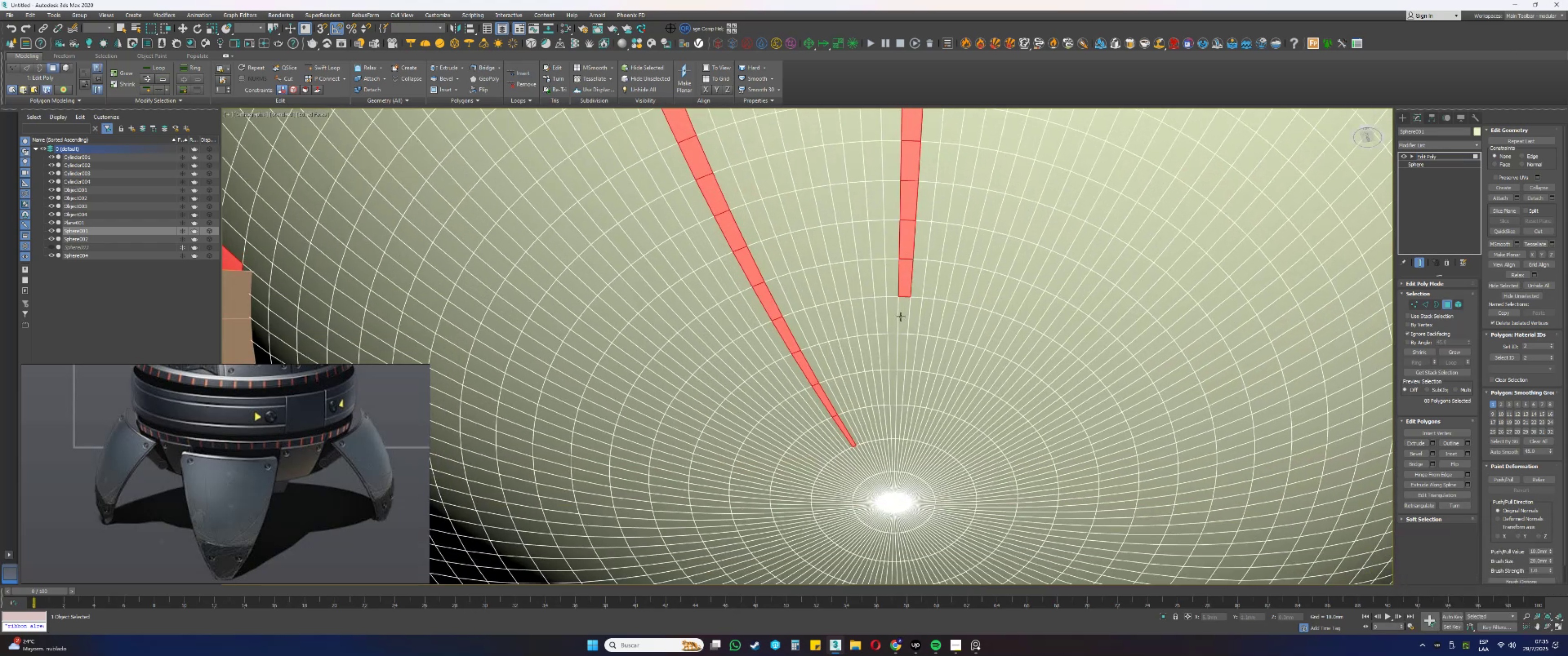 
triple_click([903, 321])
 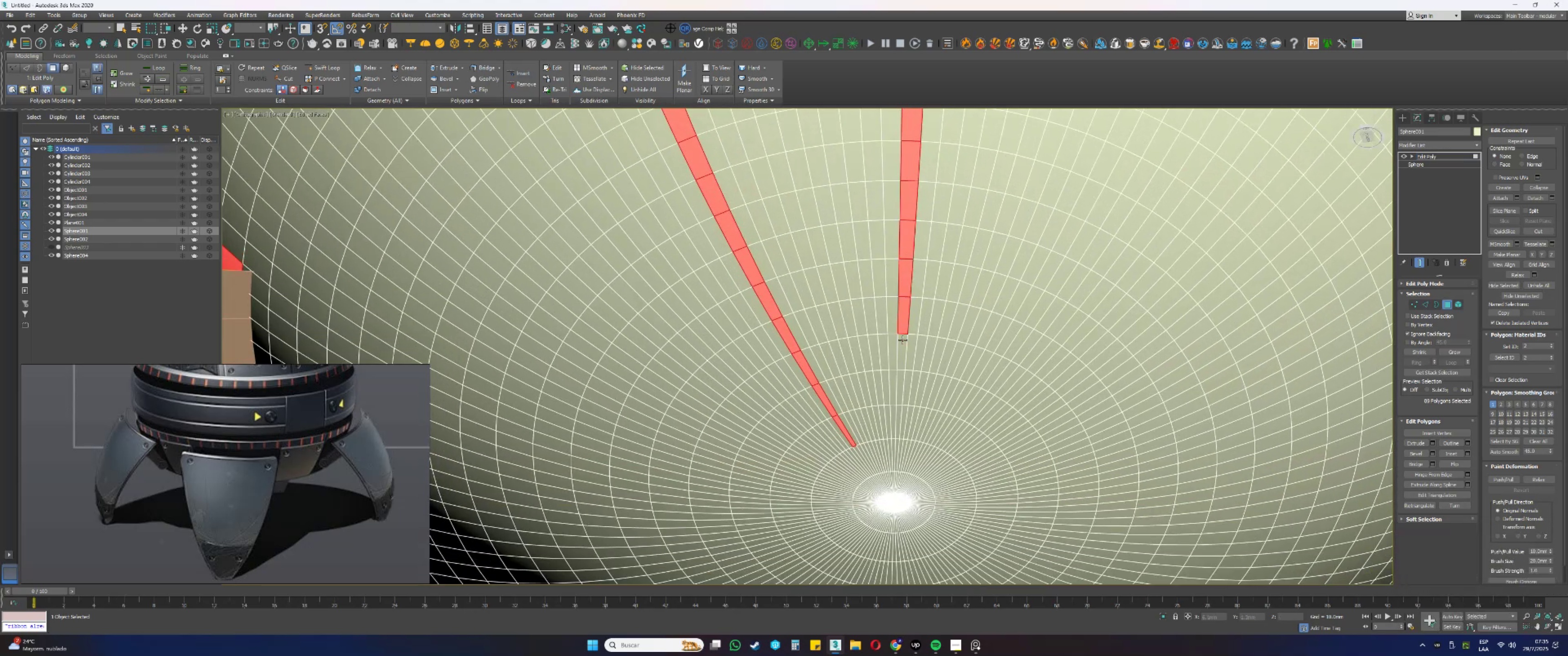 
triple_click([902, 348])
 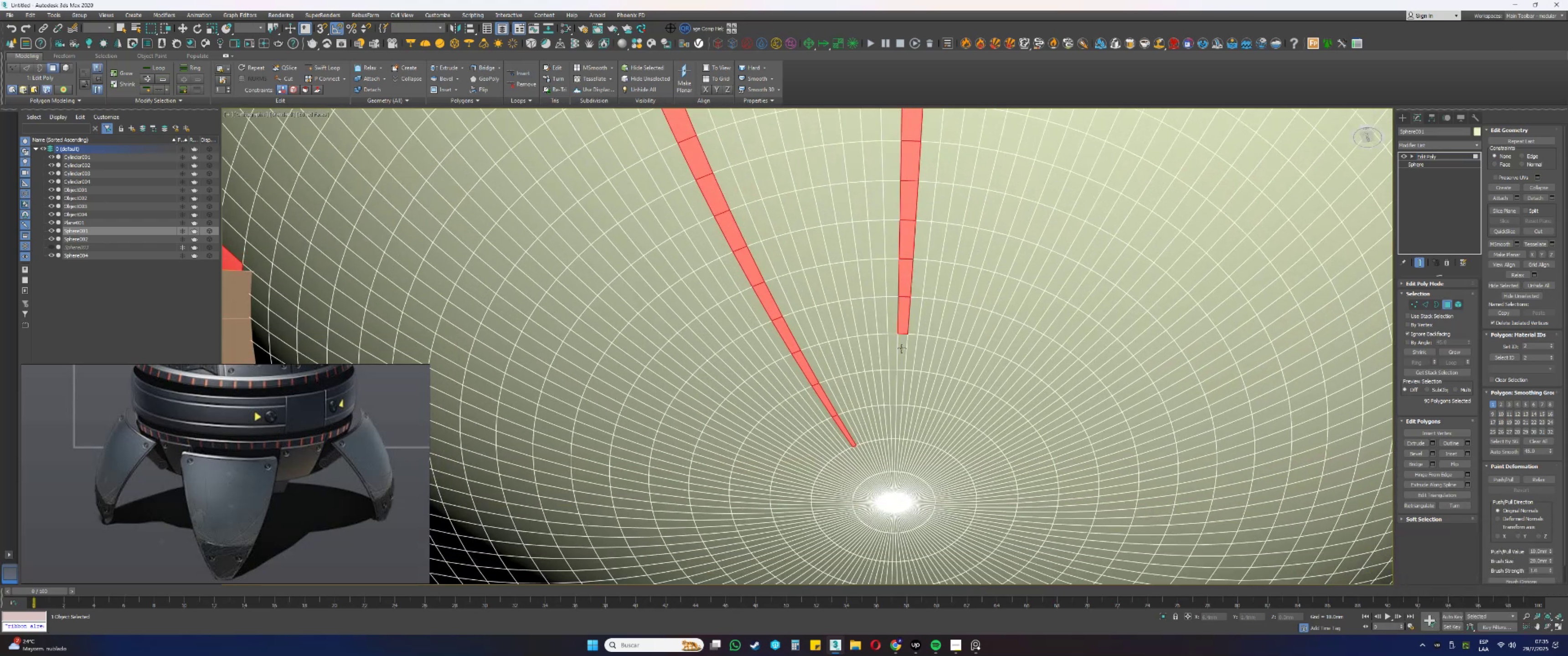 
hold_key(key=ControlLeft, duration=1.52)
left_click([899, 392])
 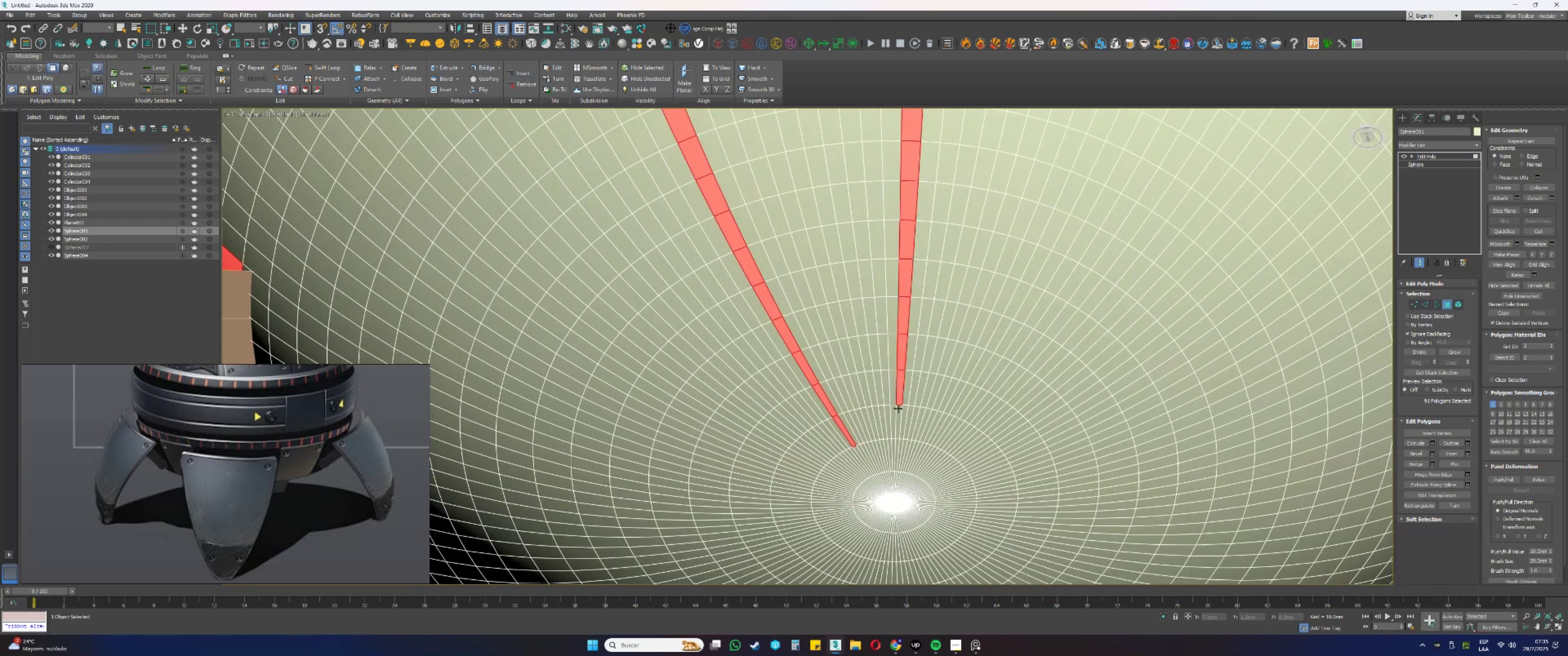 
double_click([899, 411])
 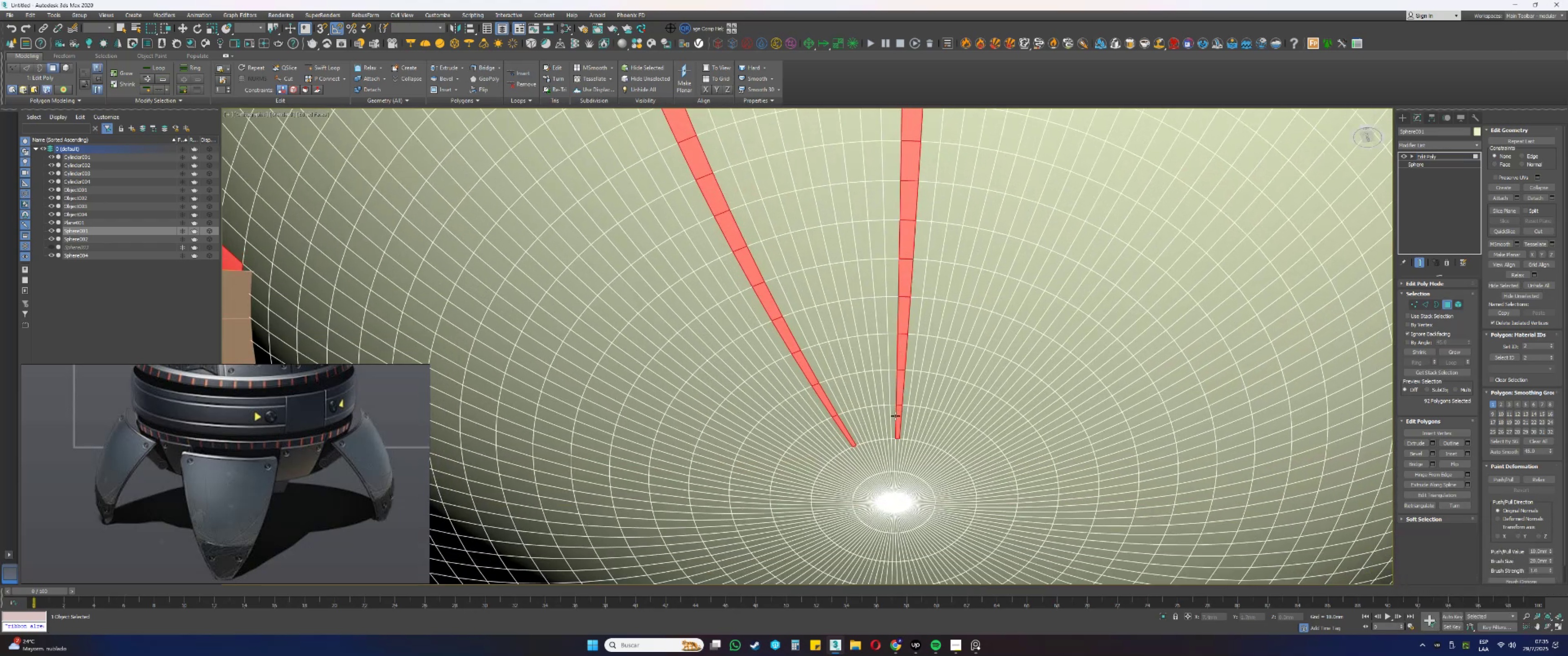 
hold_key(key=ControlLeft, duration=1.52)
left_click([894, 416])
 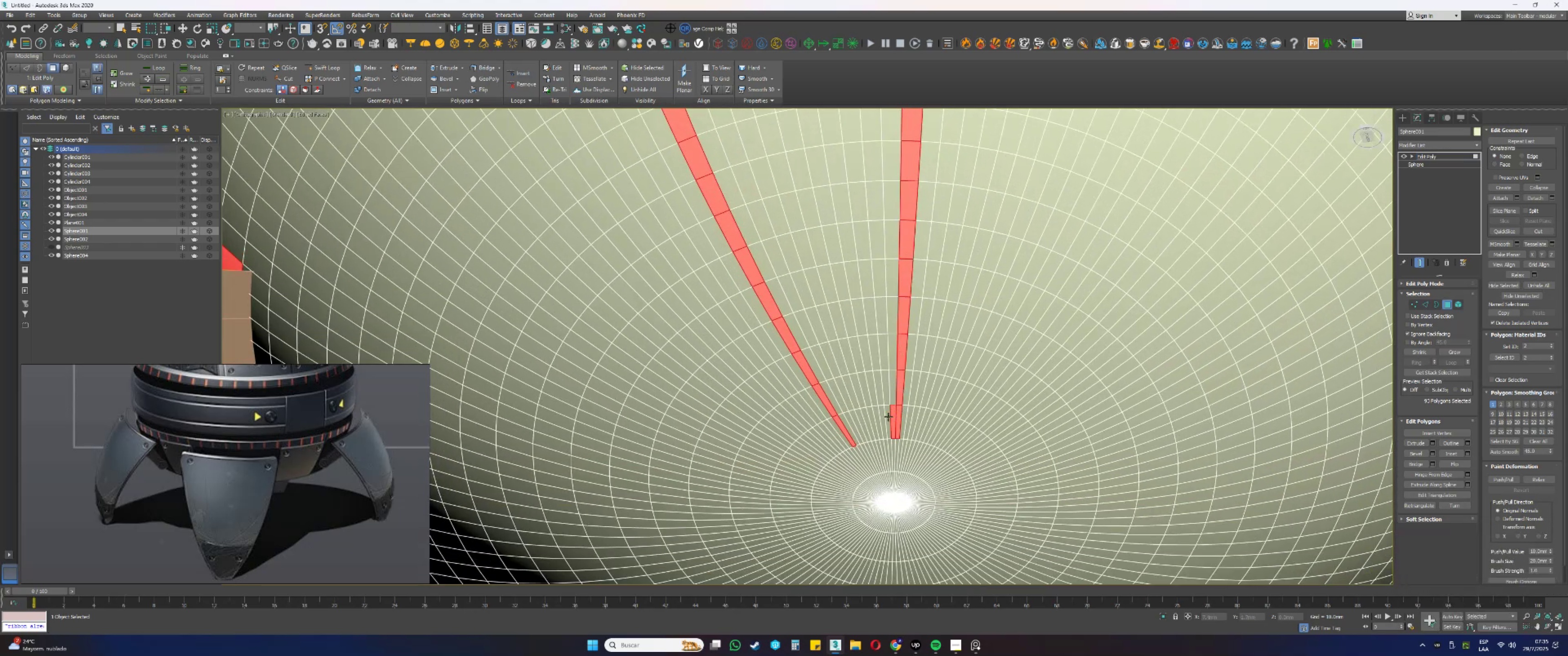 
double_click([888, 417])
 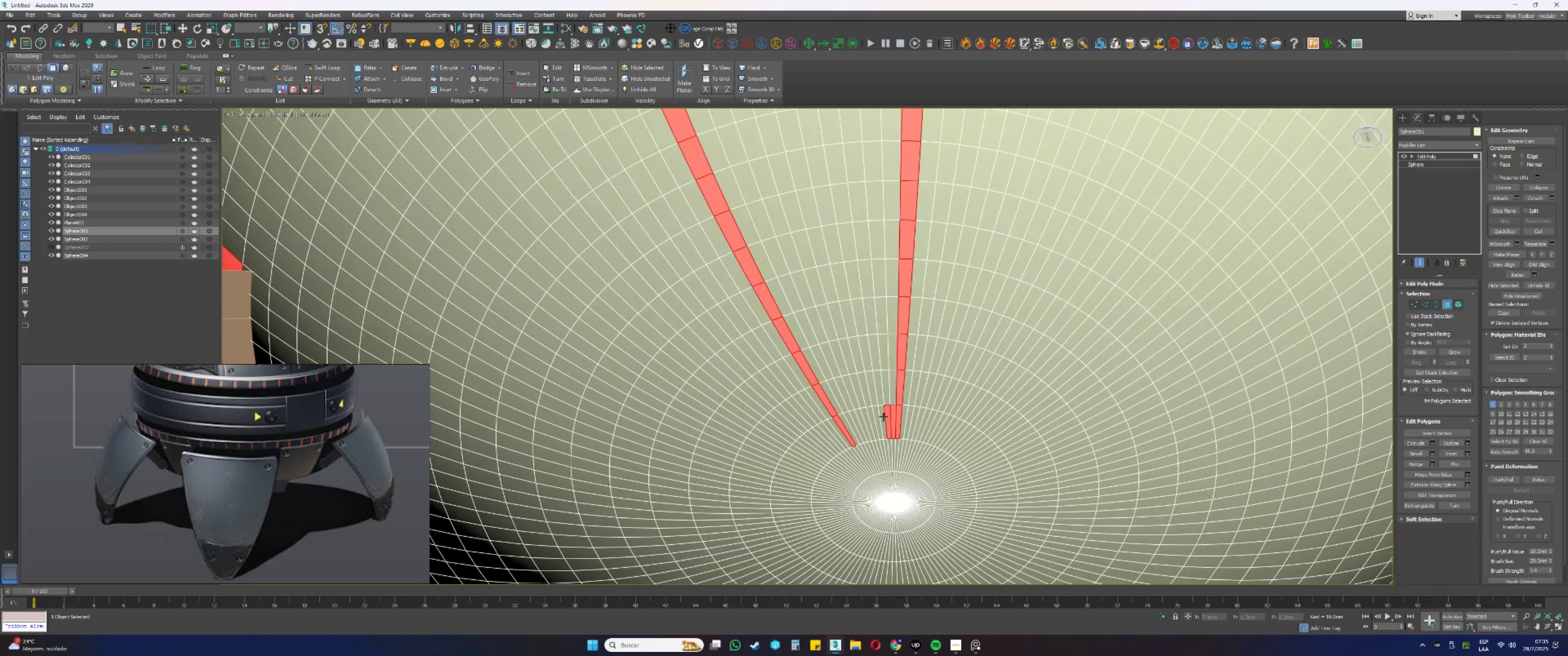 
triple_click([883, 416])
 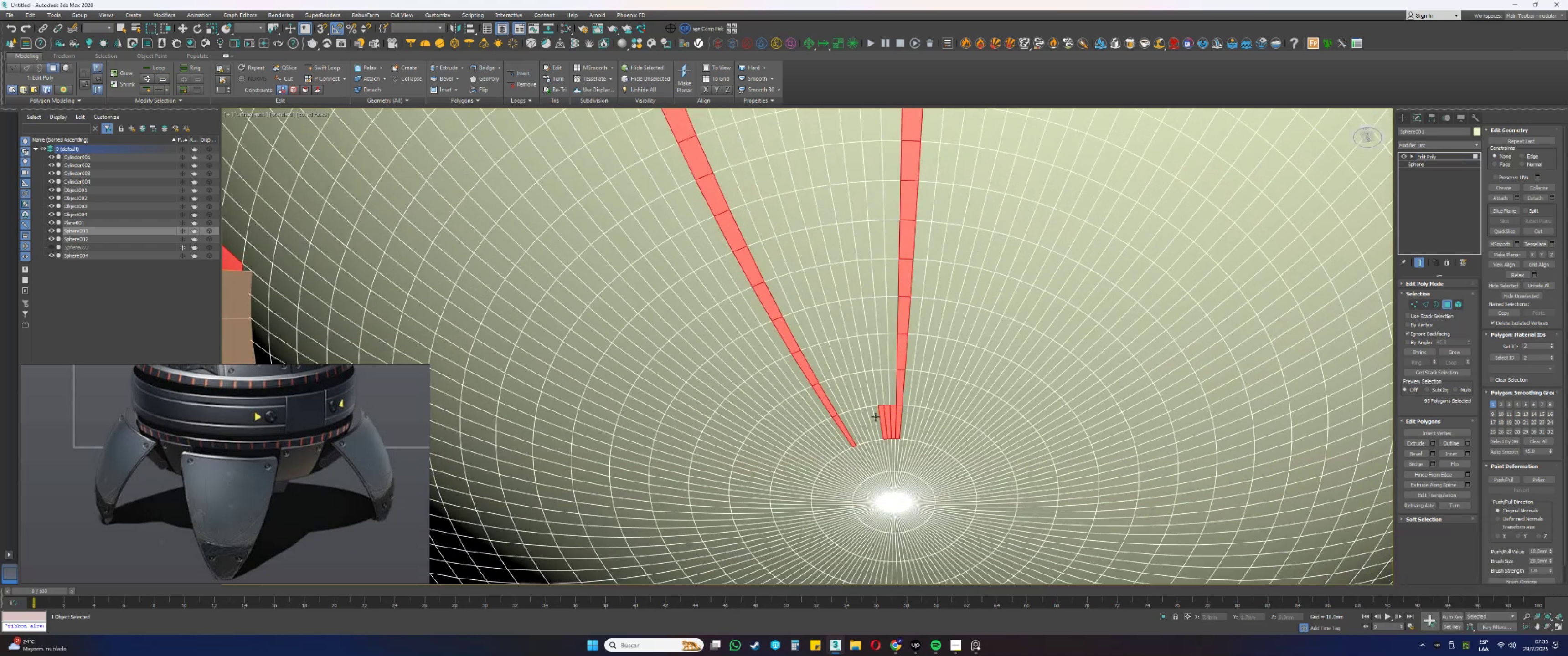 
triple_click([875, 417])
 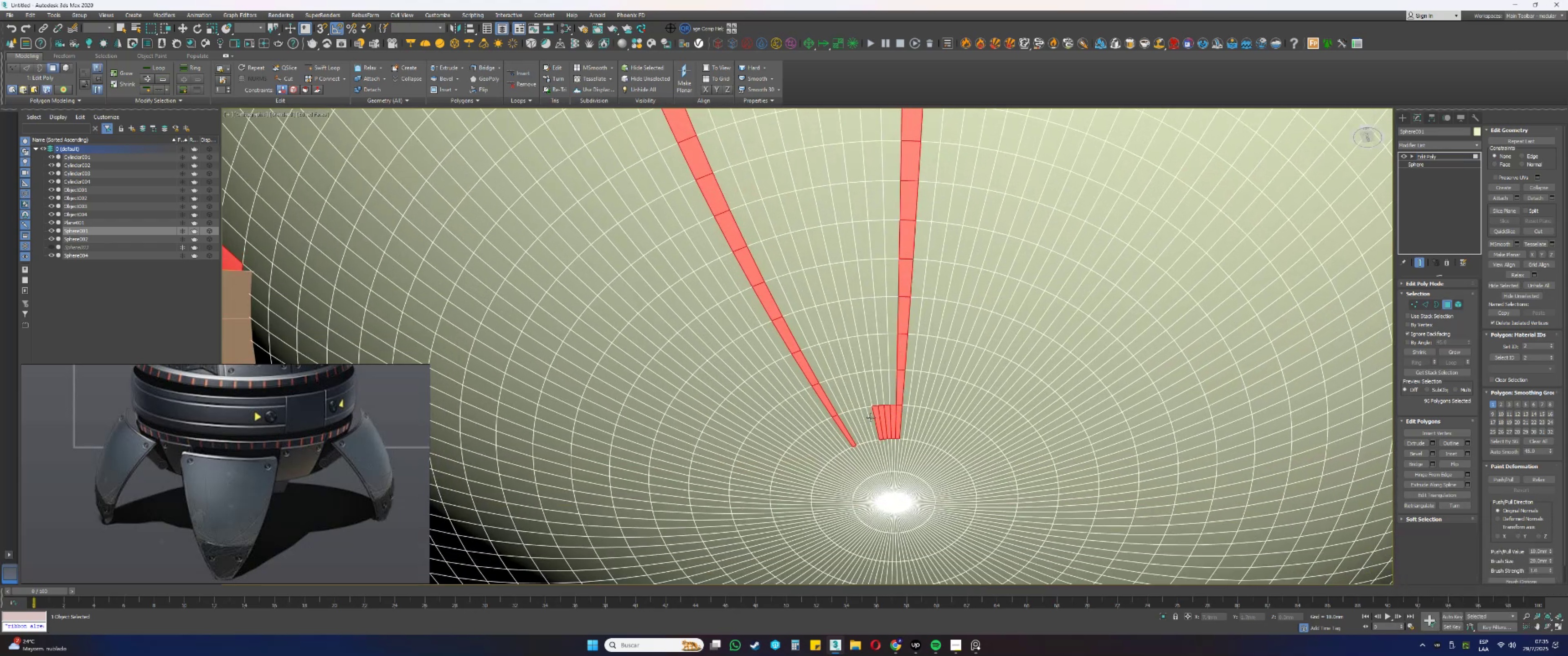 
triple_click([870, 417])
 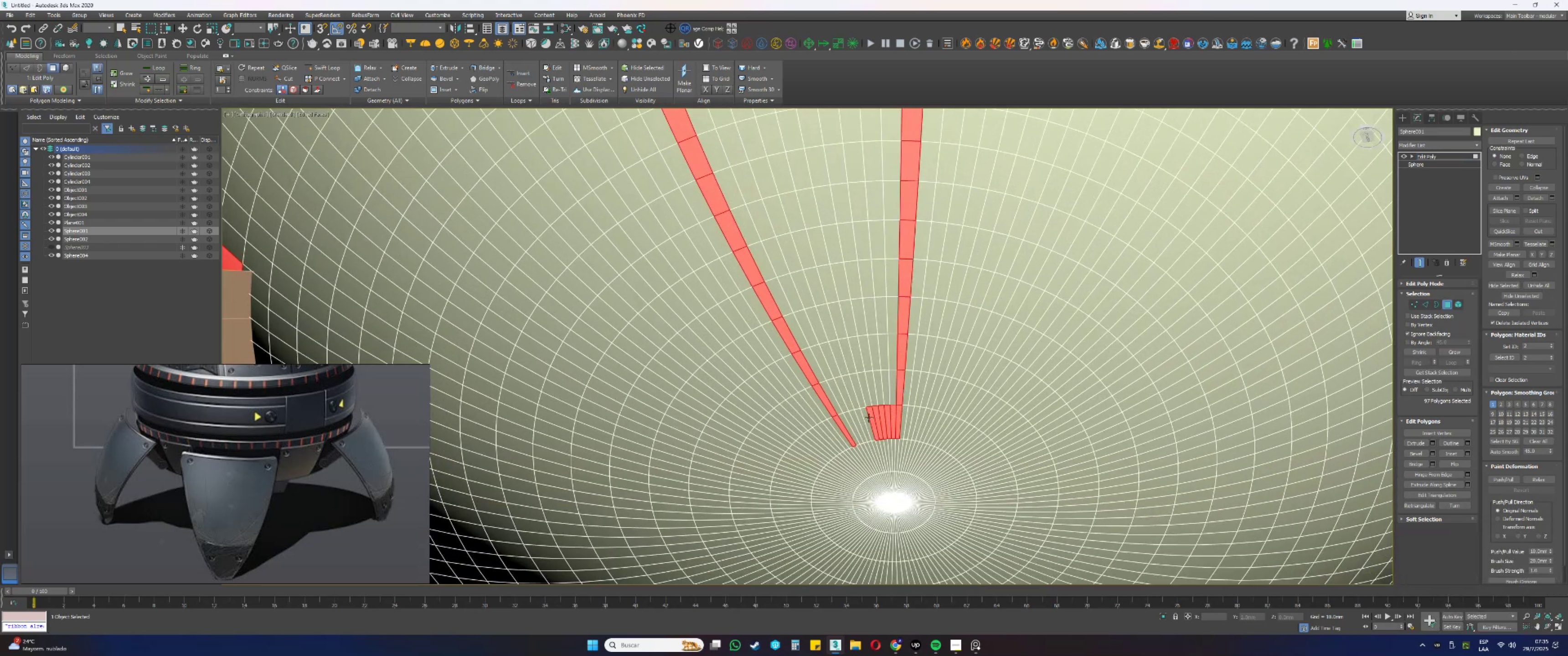 
hold_key(key=ControlLeft, duration=1.52)
triple_click([866, 418])
 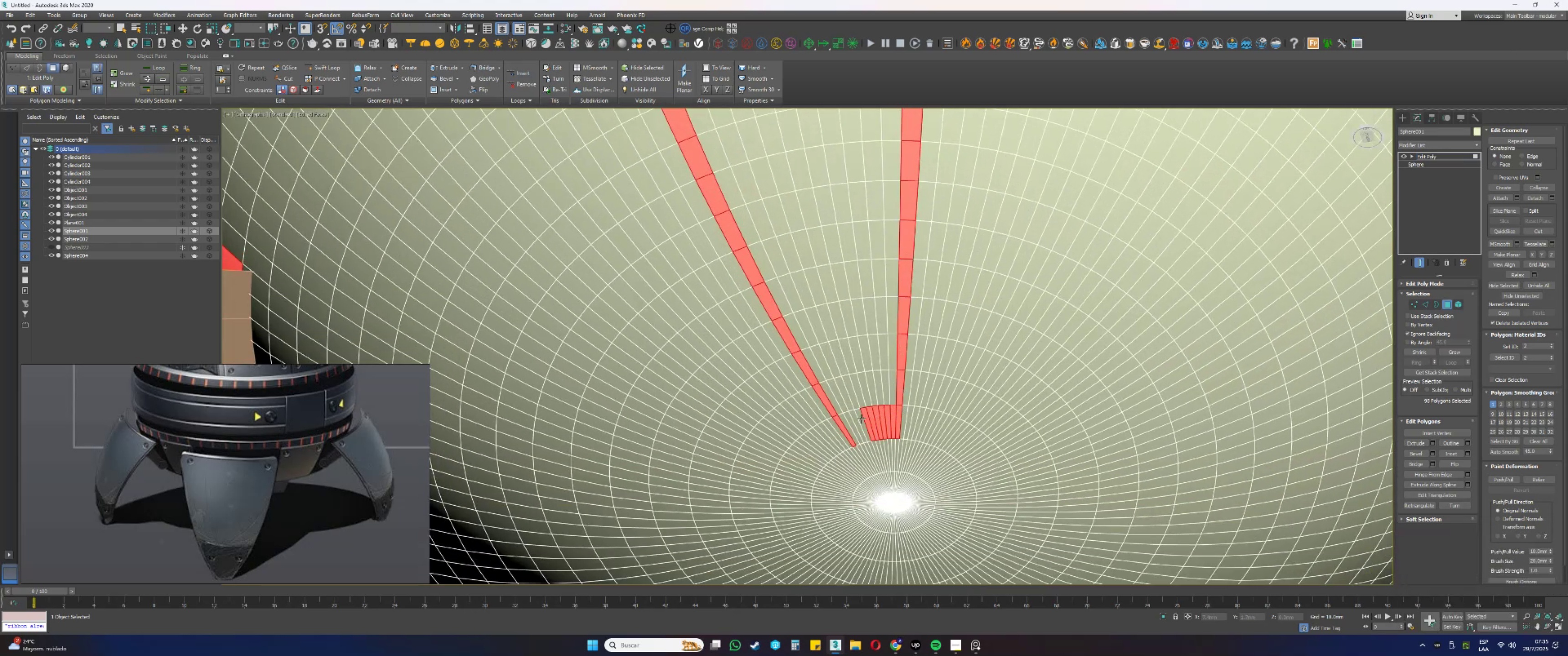 
triple_click([860, 419])
 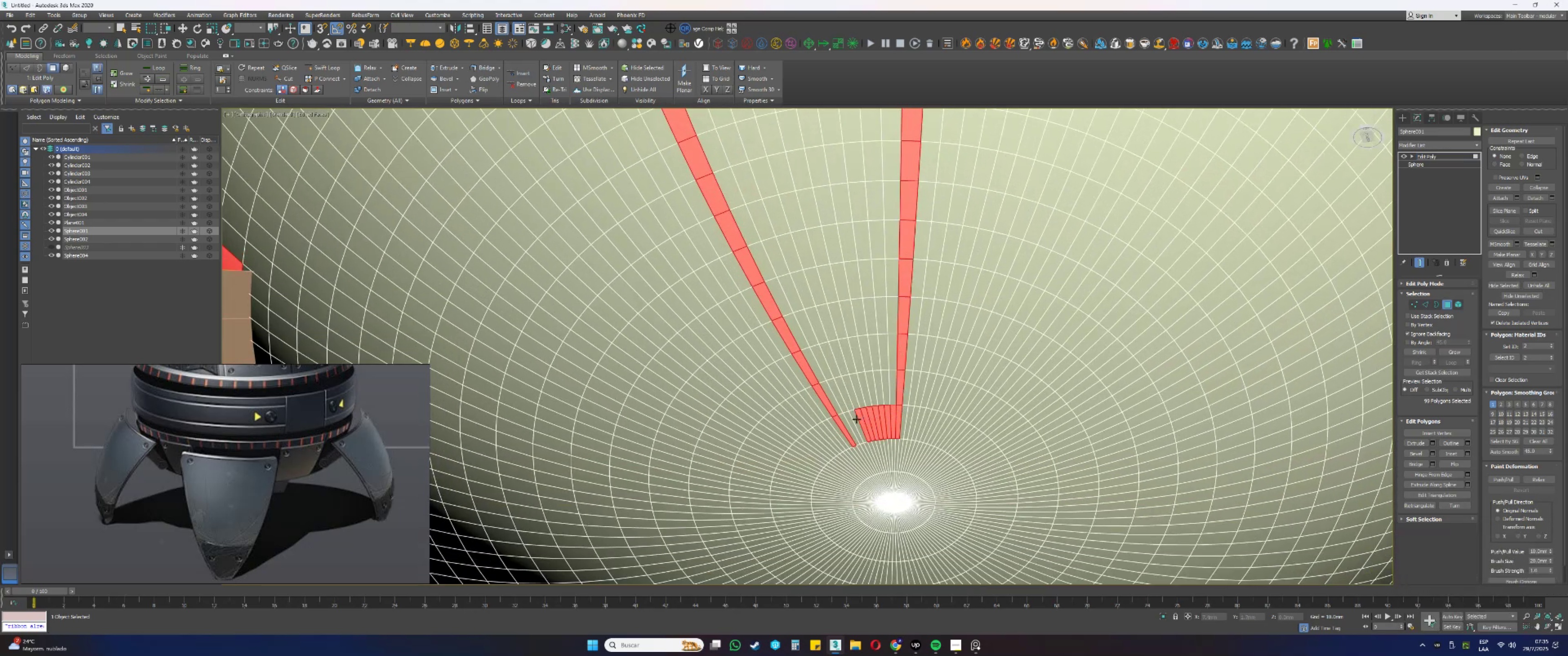 
triple_click([856, 419])
 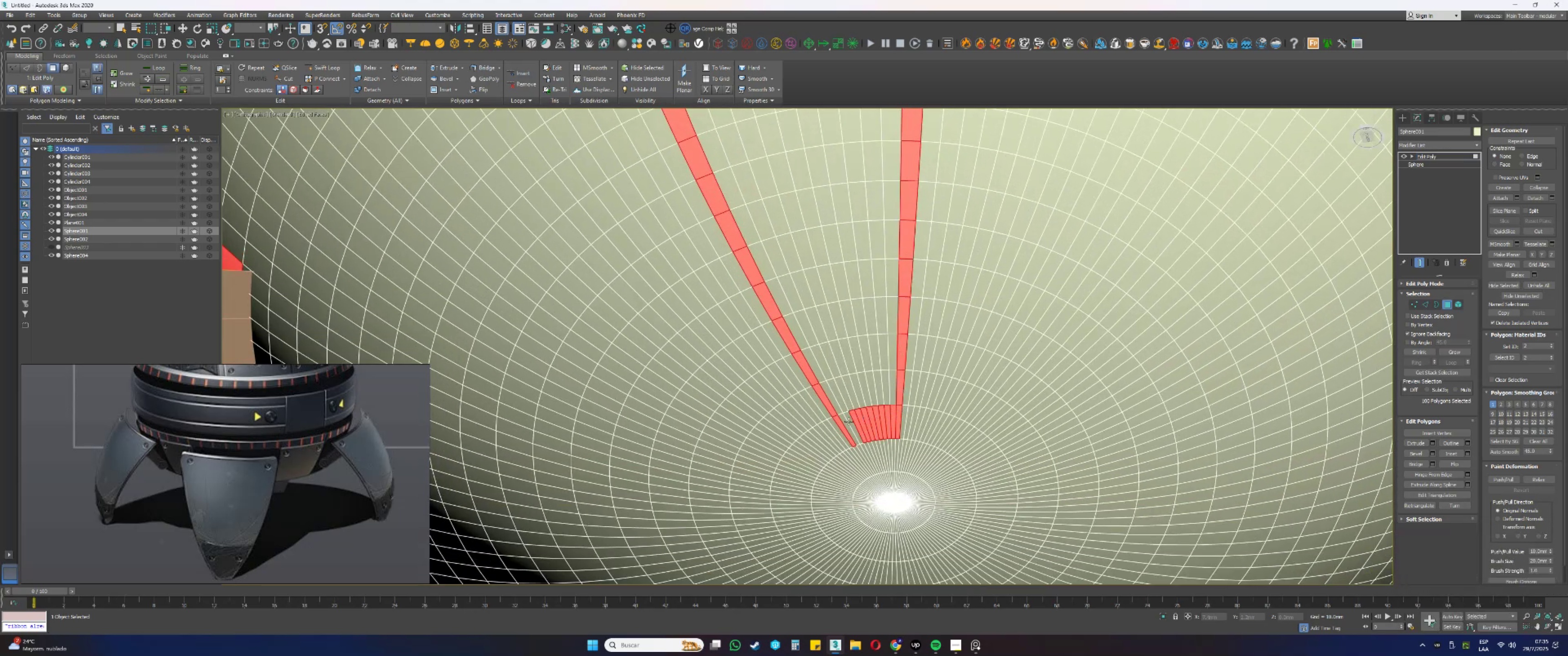 
triple_click([849, 421])
 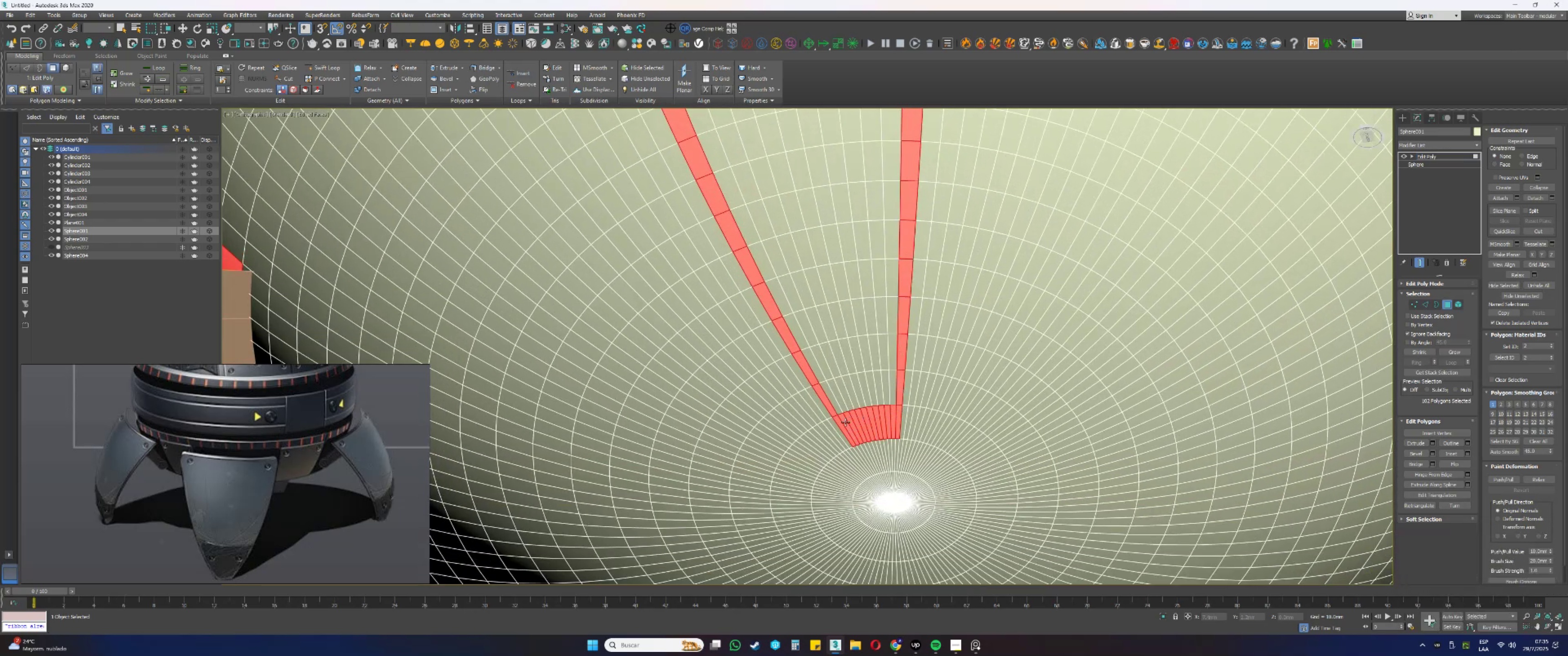 
scroll: coordinate [875, 419], scroll_direction: down, amount: 4.0
 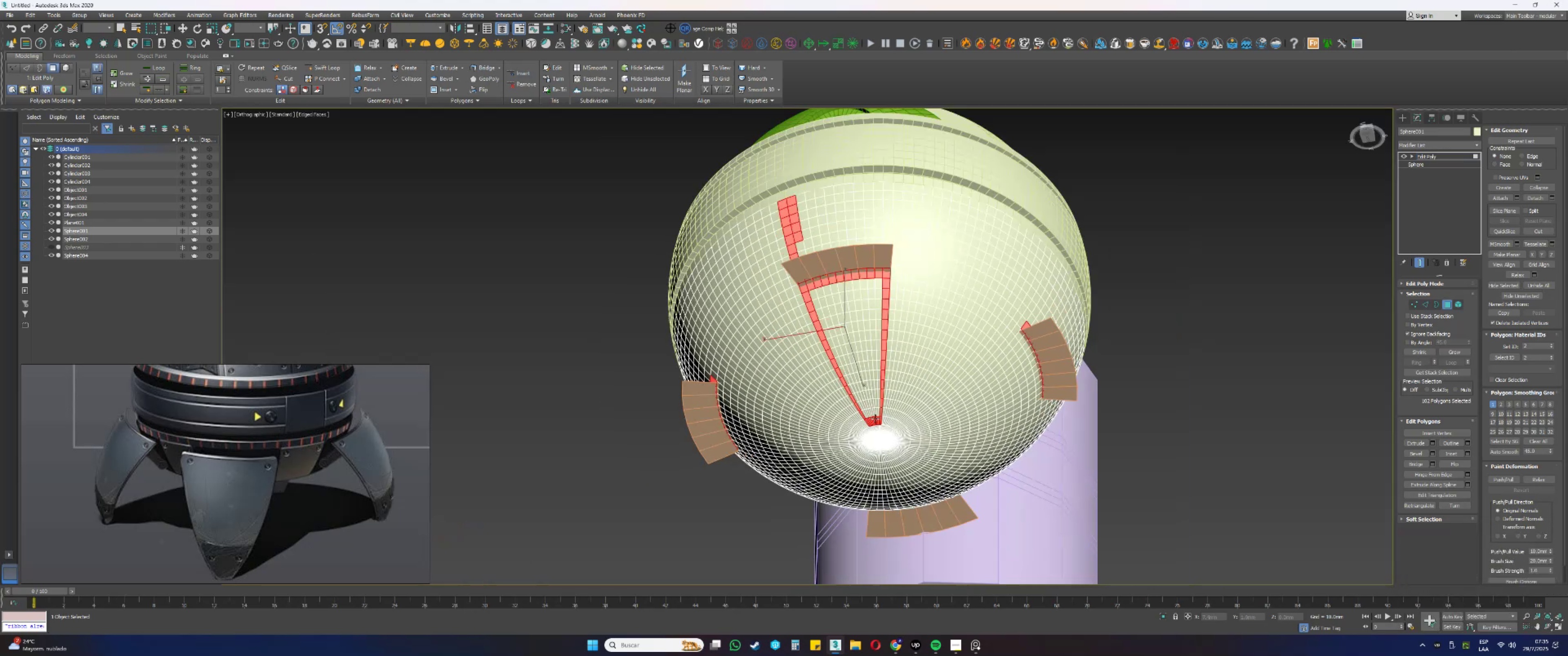 
key(Alt+AltLeft)
 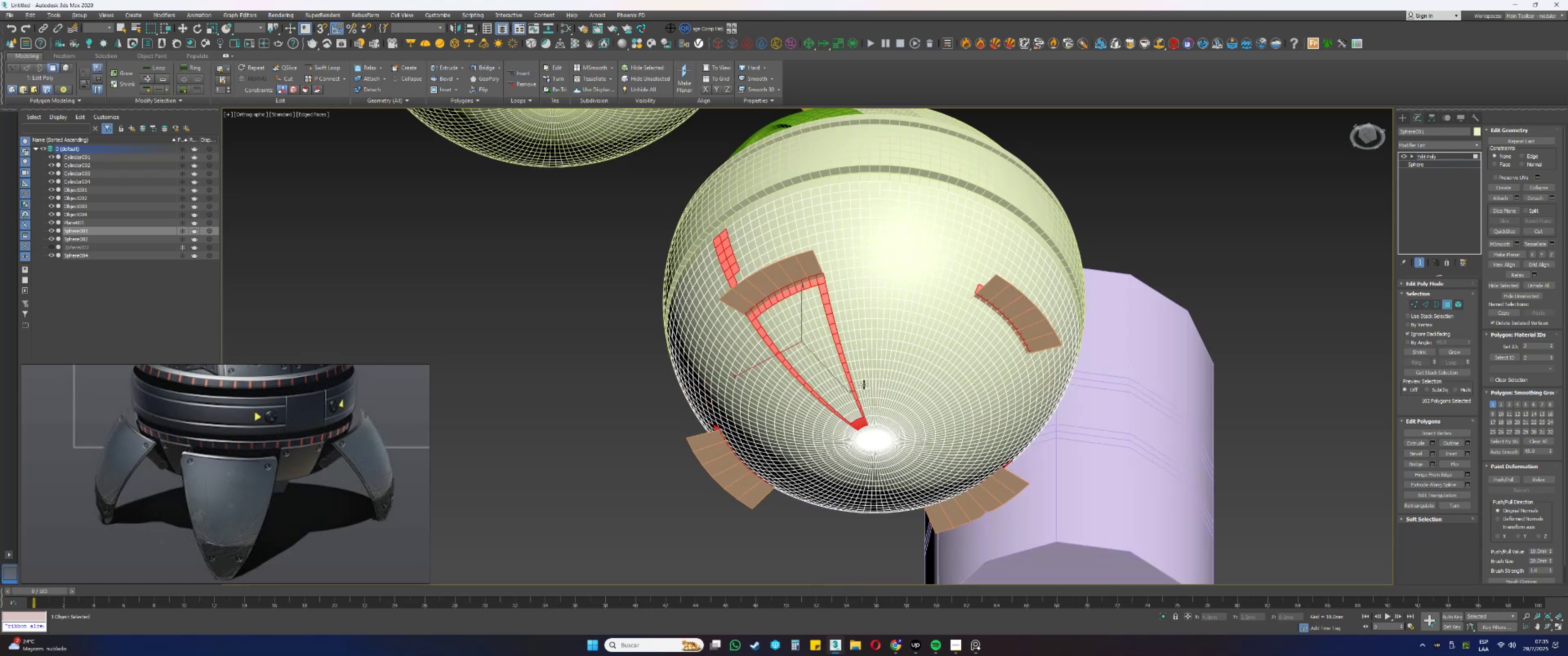 
key(F3)
 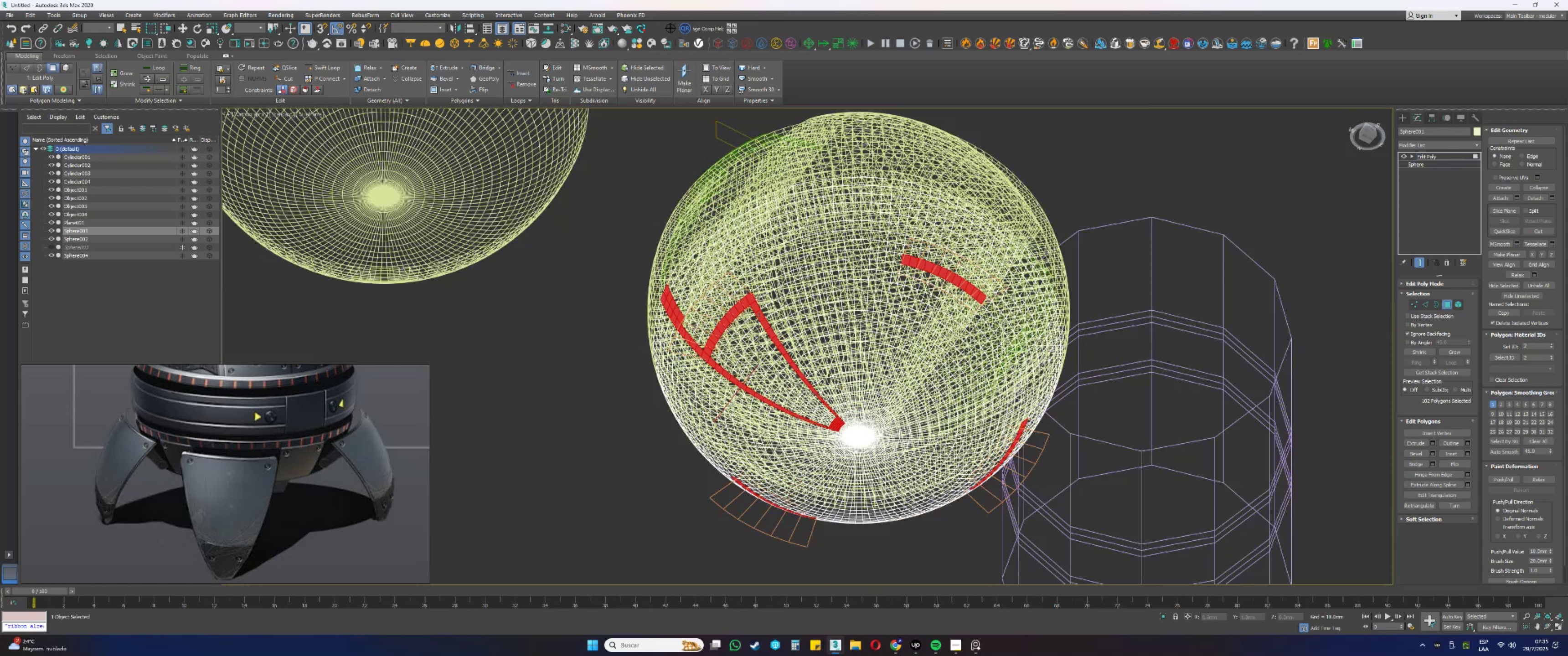 
hold_key(key=AltLeft, duration=0.94)
 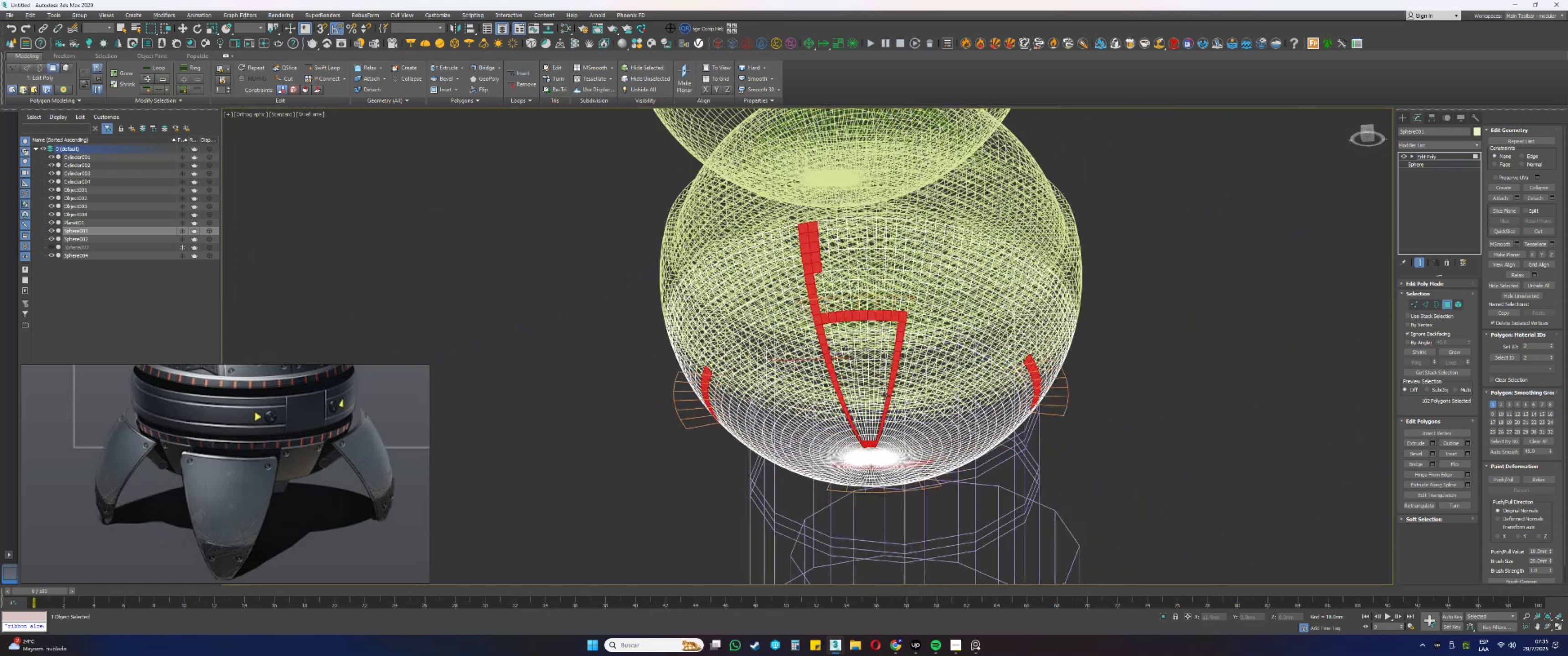 
key(F3)
 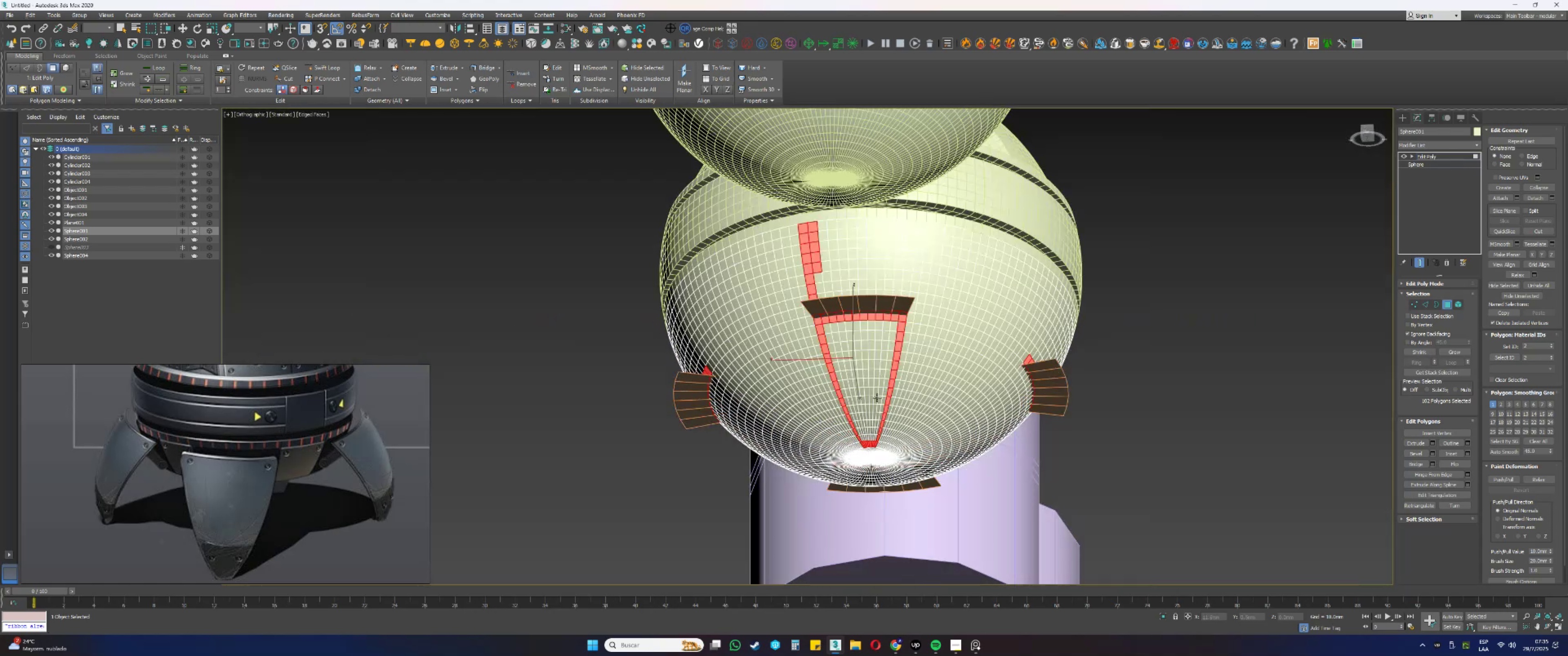 
scroll: coordinate [873, 431], scroll_direction: up, amount: 2.0
 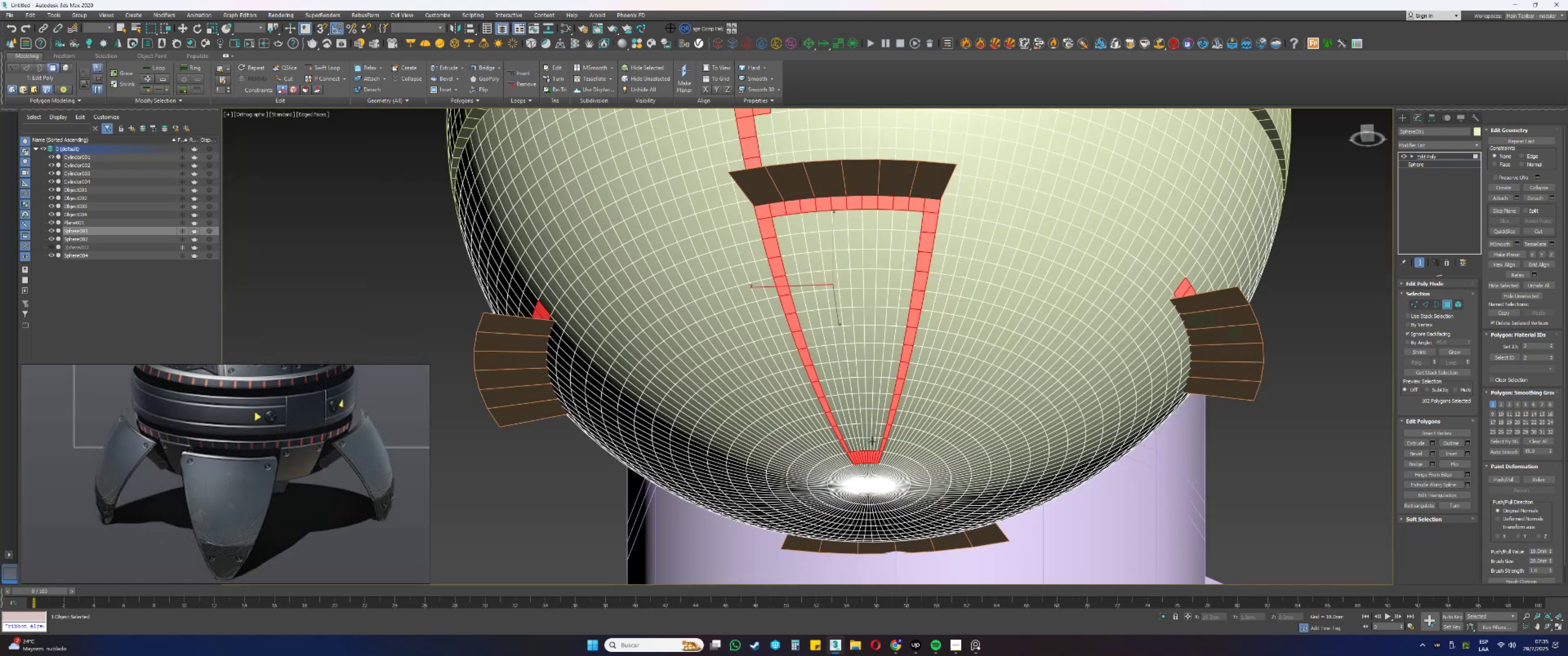 
hold_key(key=ControlLeft, duration=1.54)
left_click_drag(start_coordinate=[880, 445], to_coordinate=[847, 444])
 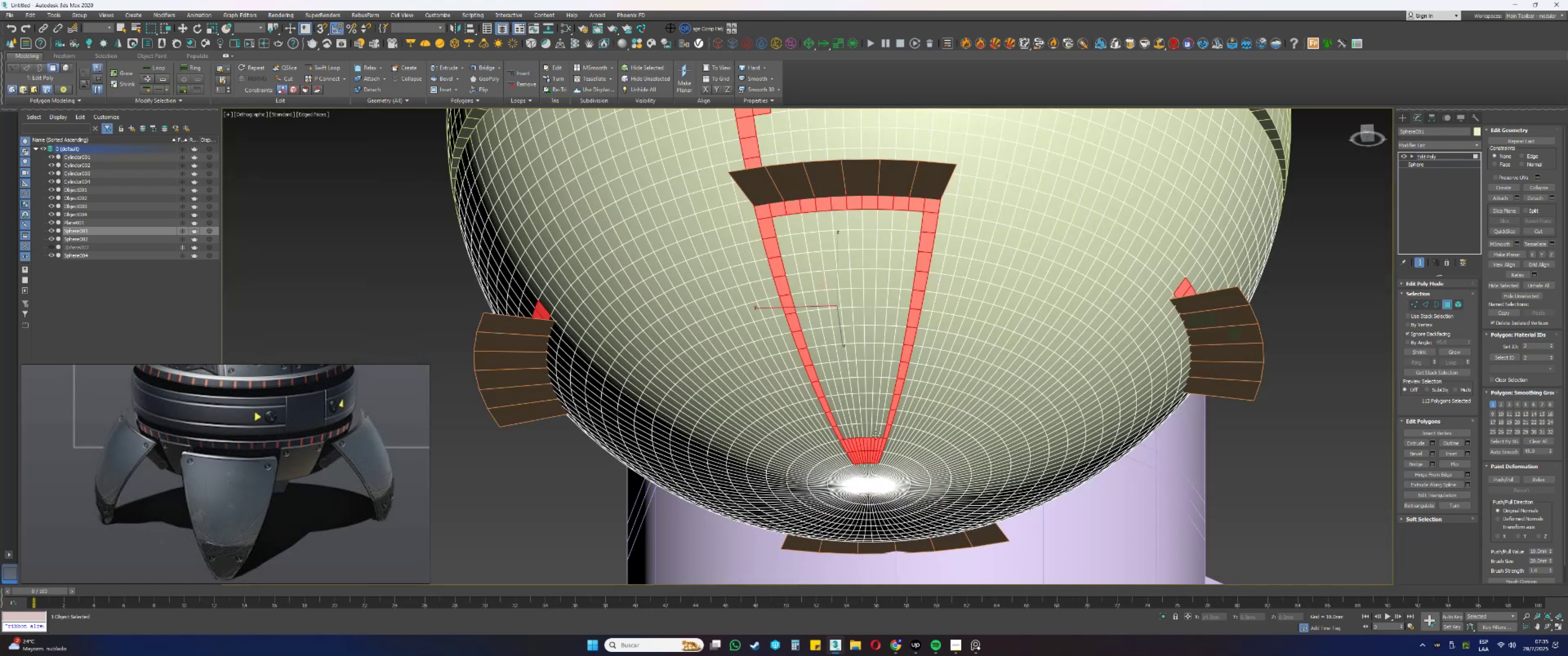 
hold_key(key=ControlLeft, duration=1.51)
left_click_drag(start_coordinate=[883, 432], to_coordinate=[842, 430])
 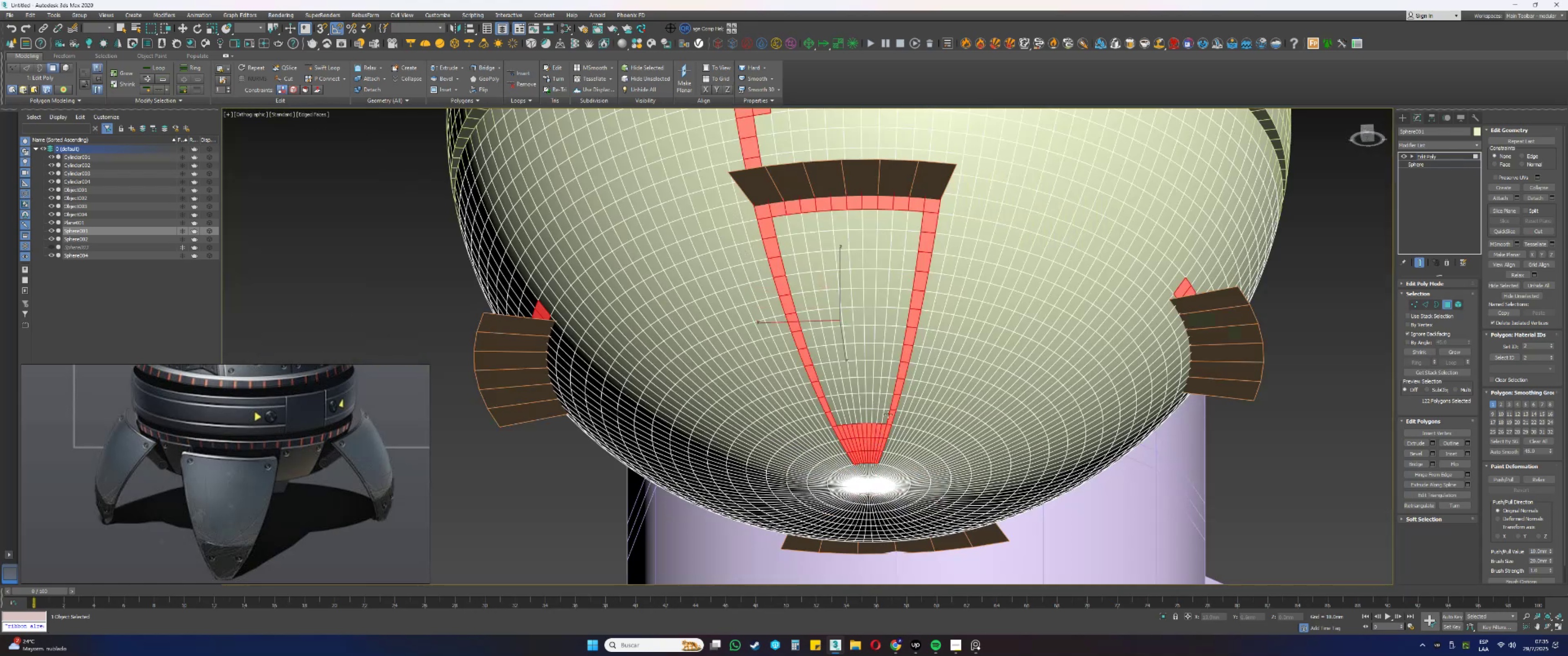 
left_click_drag(start_coordinate=[889, 415], to_coordinate=[834, 408])
 